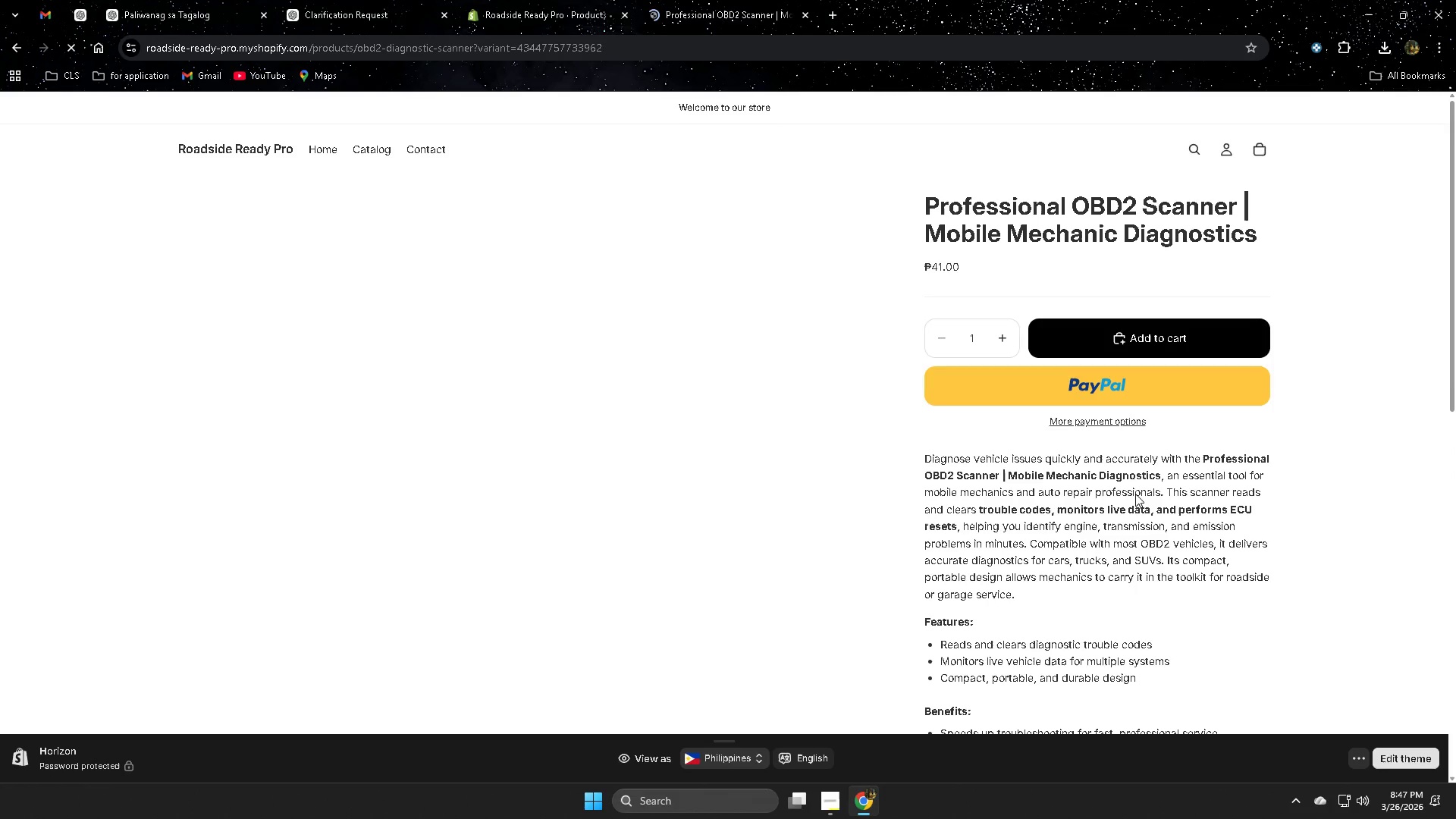 
scroll: coordinate [1136, 487], scroll_direction: down, amount: 3.0
 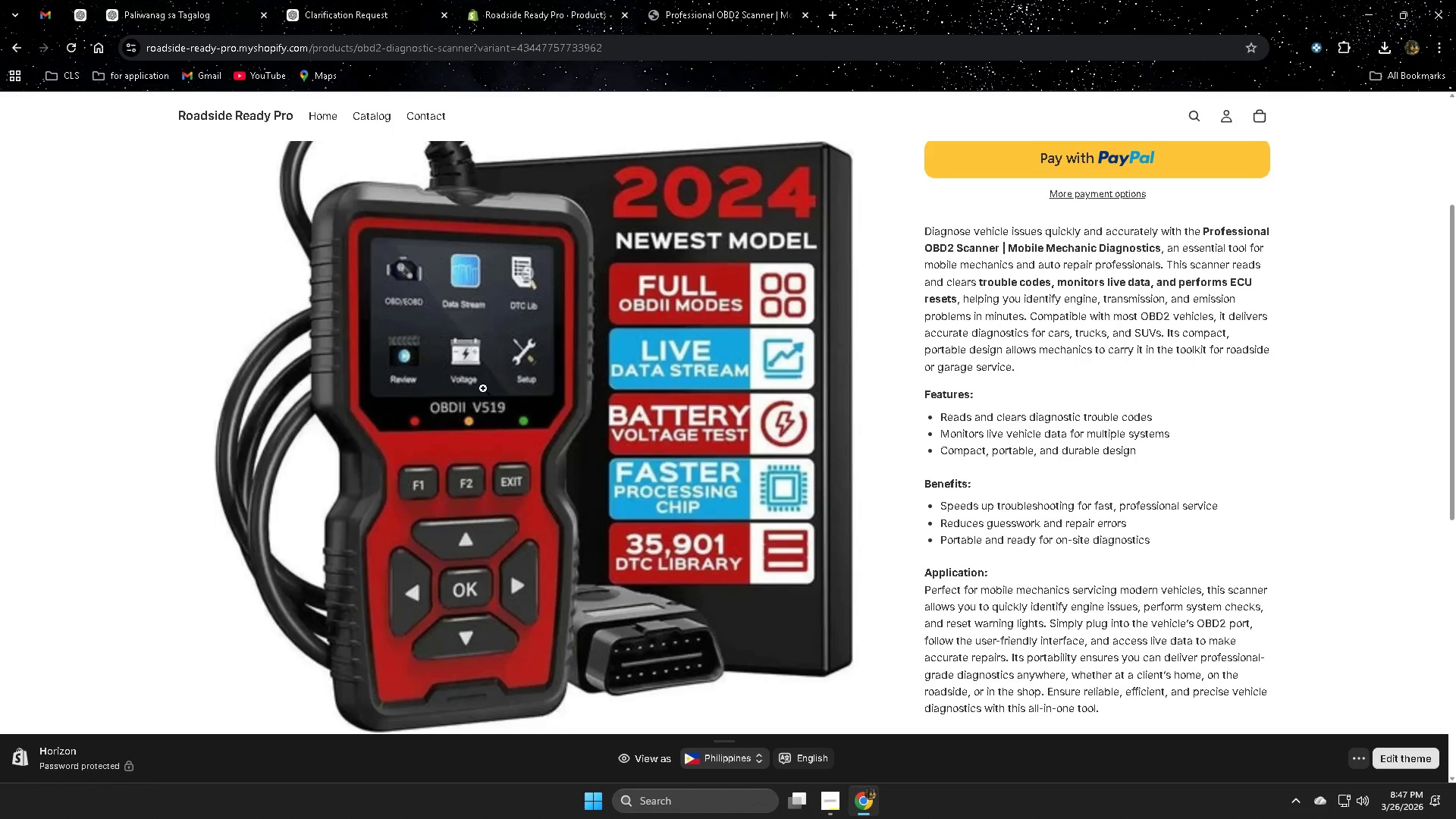 
left_click([500, 380])
 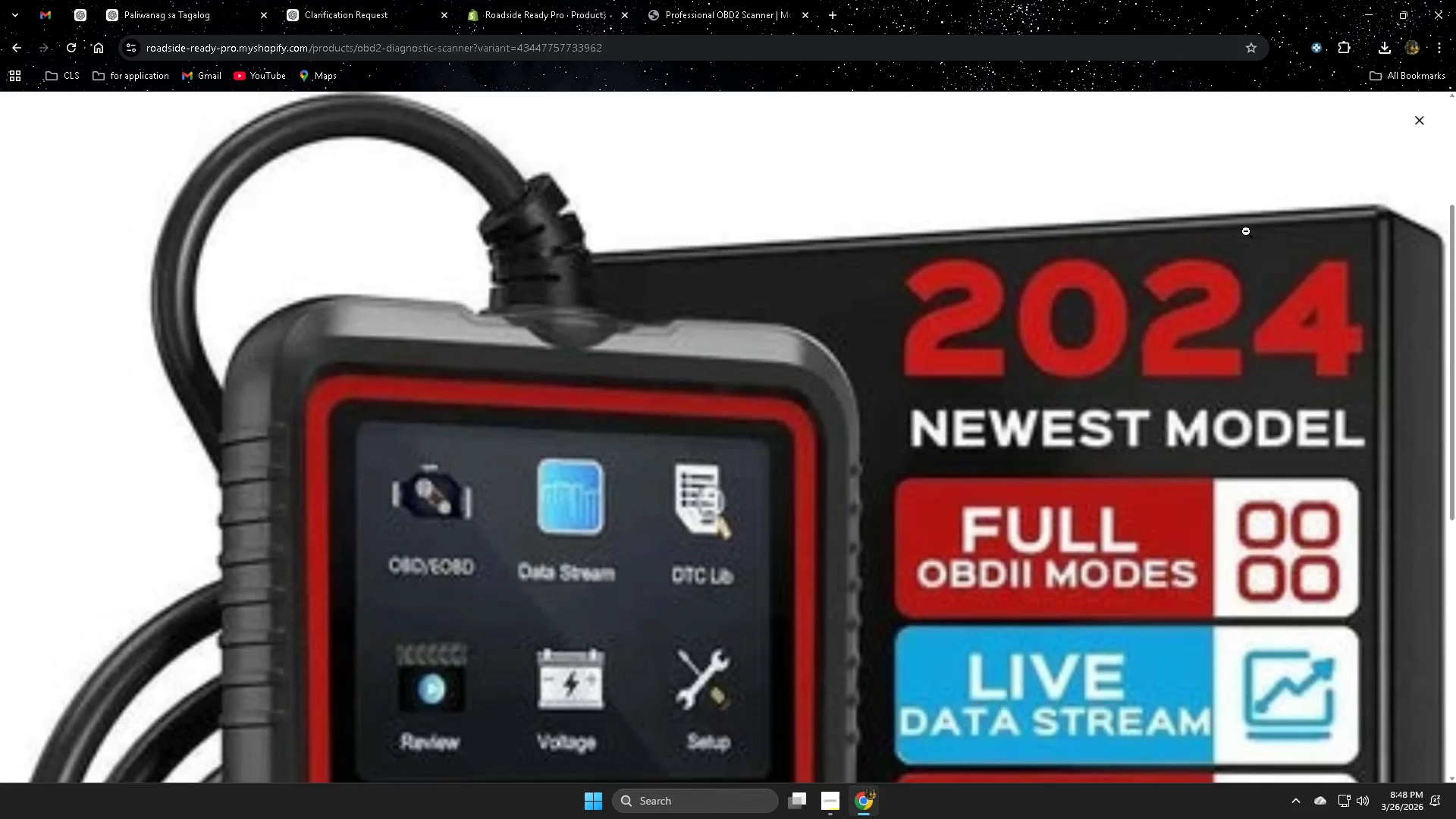 
scroll: coordinate [1095, 560], scroll_direction: down, amount: 3.0
 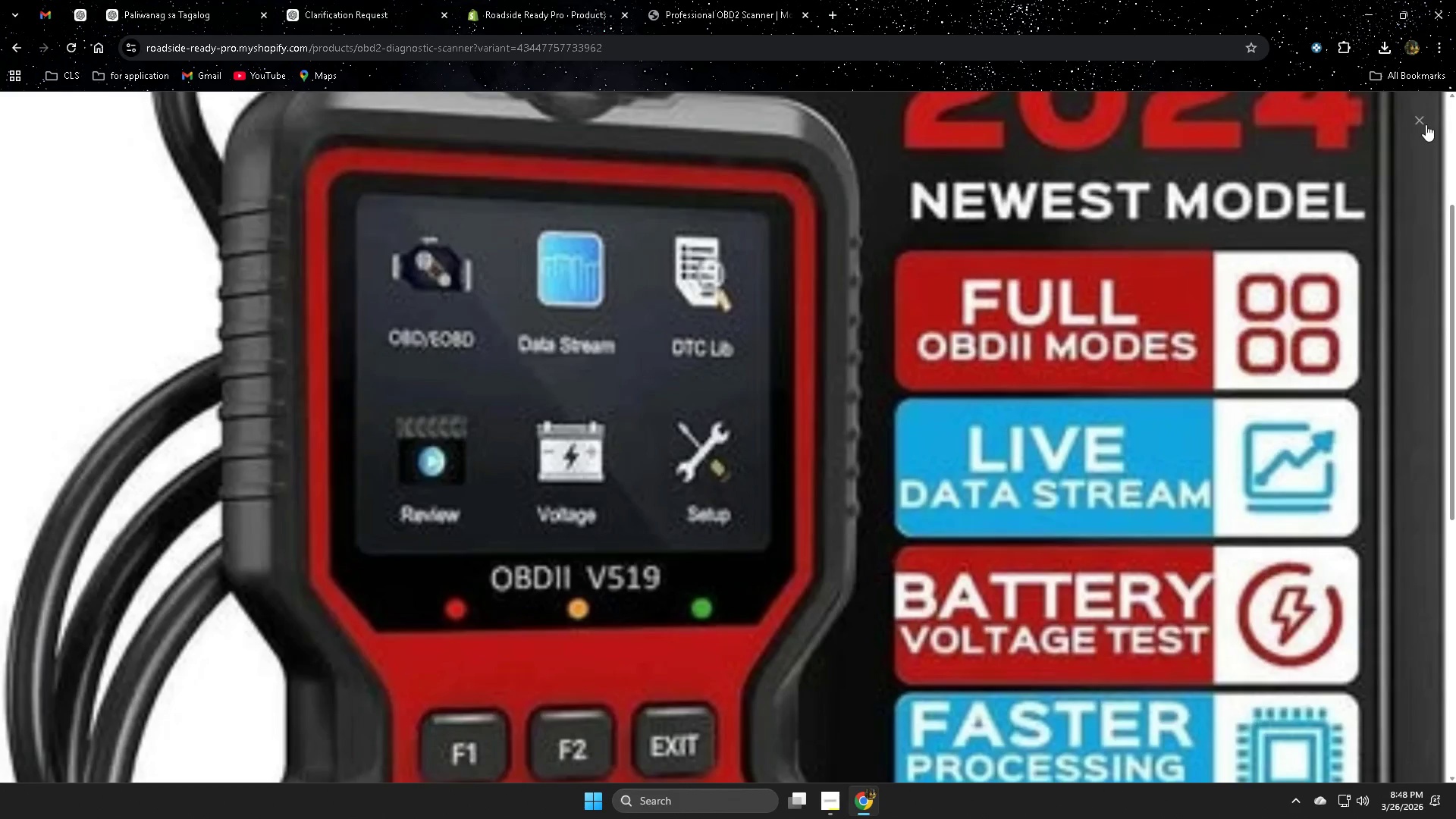 
left_click([1420, 121])
 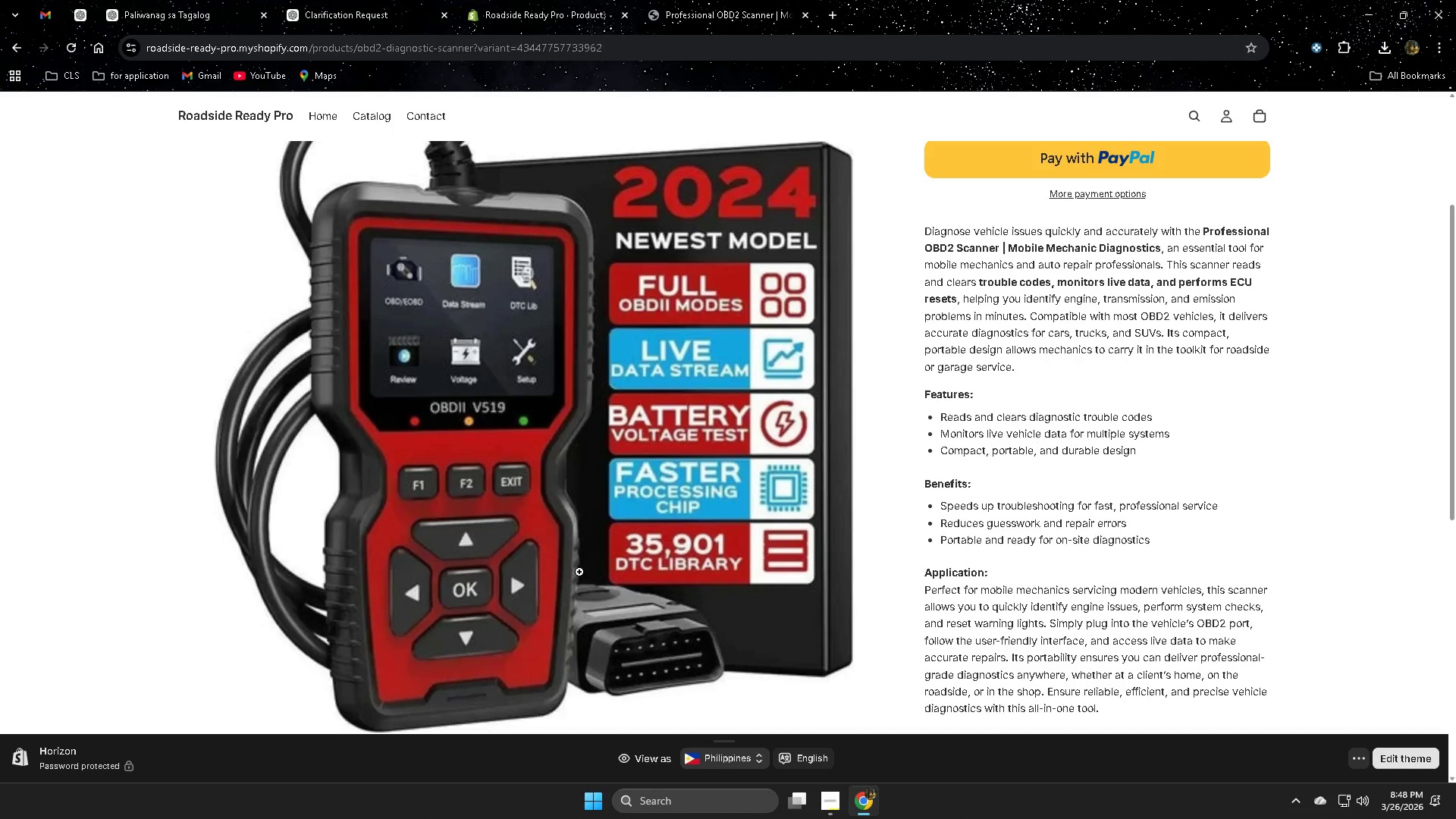 
scroll: coordinate [508, 548], scroll_direction: up, amount: 4.0
 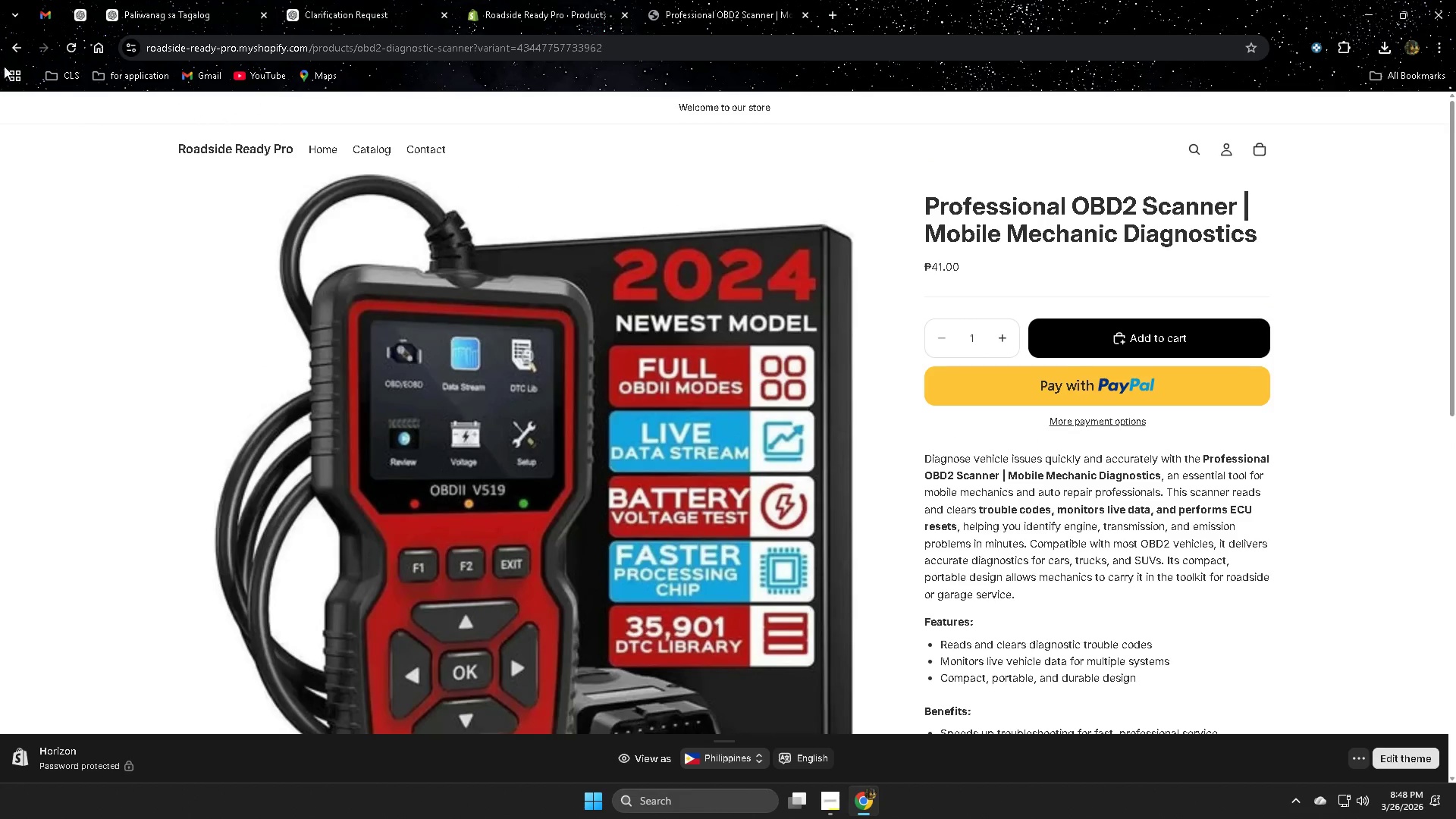 
left_click([14, 50])
 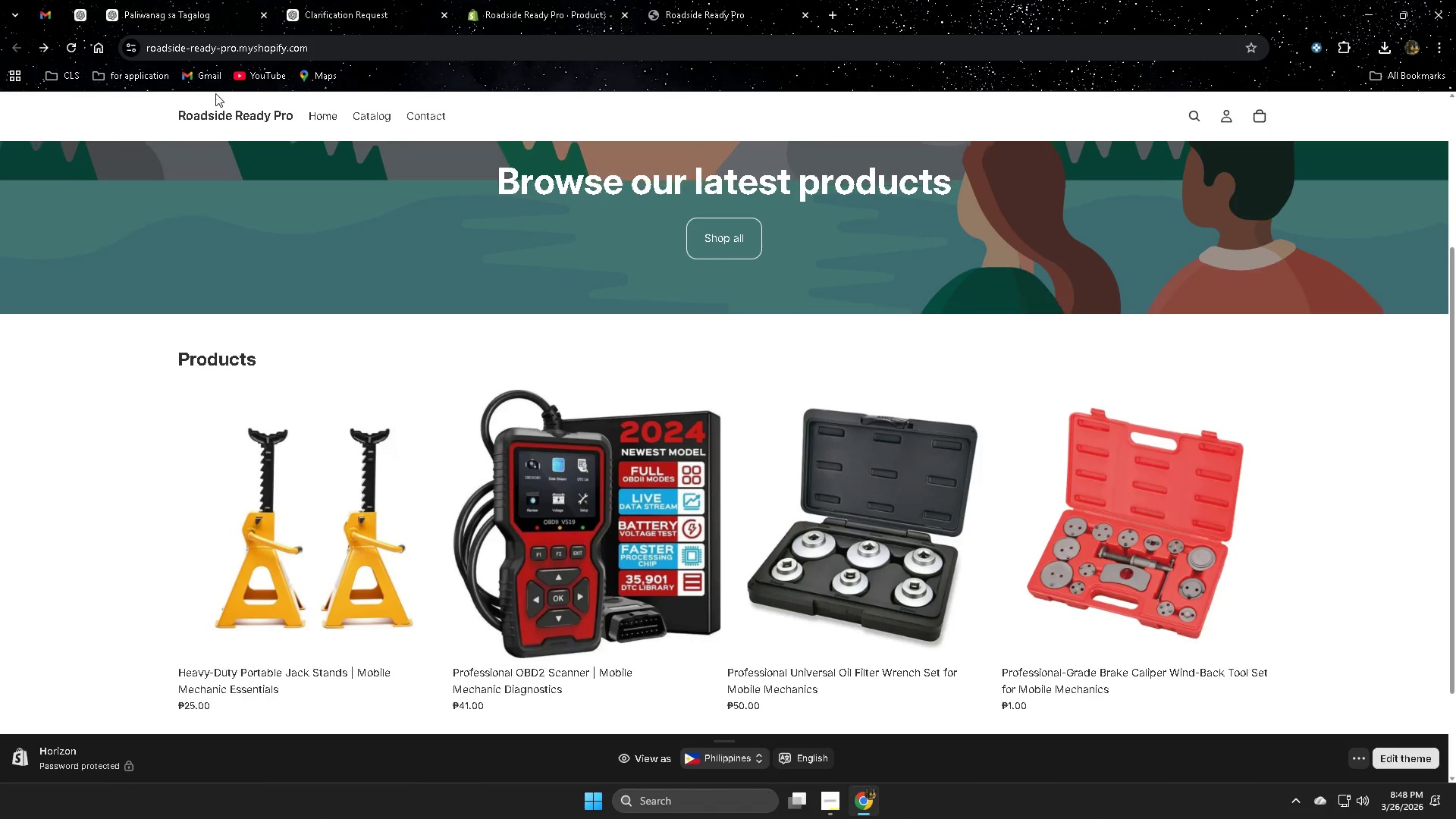 
left_click([848, 513])
 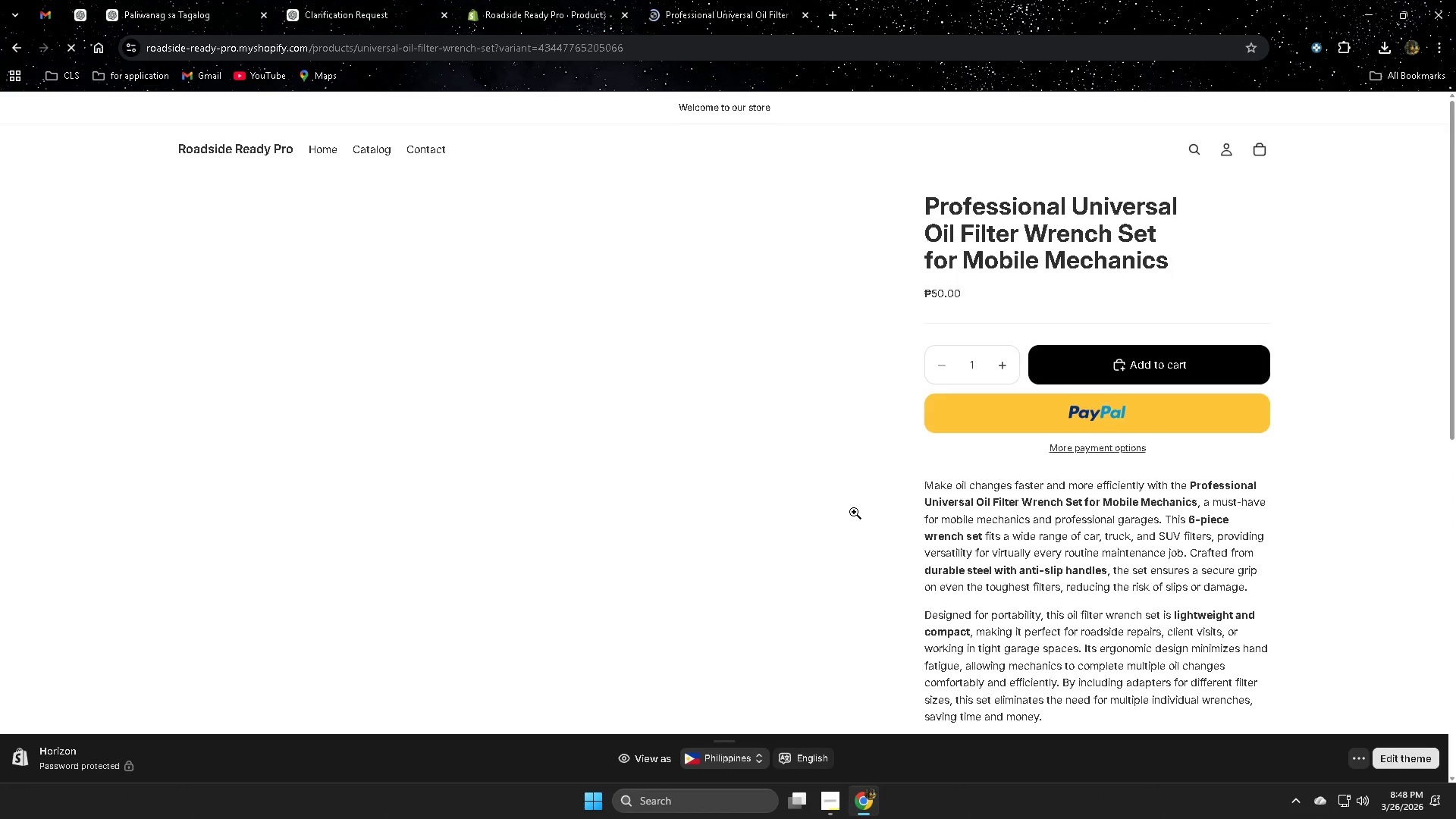 
left_click([675, 464])
 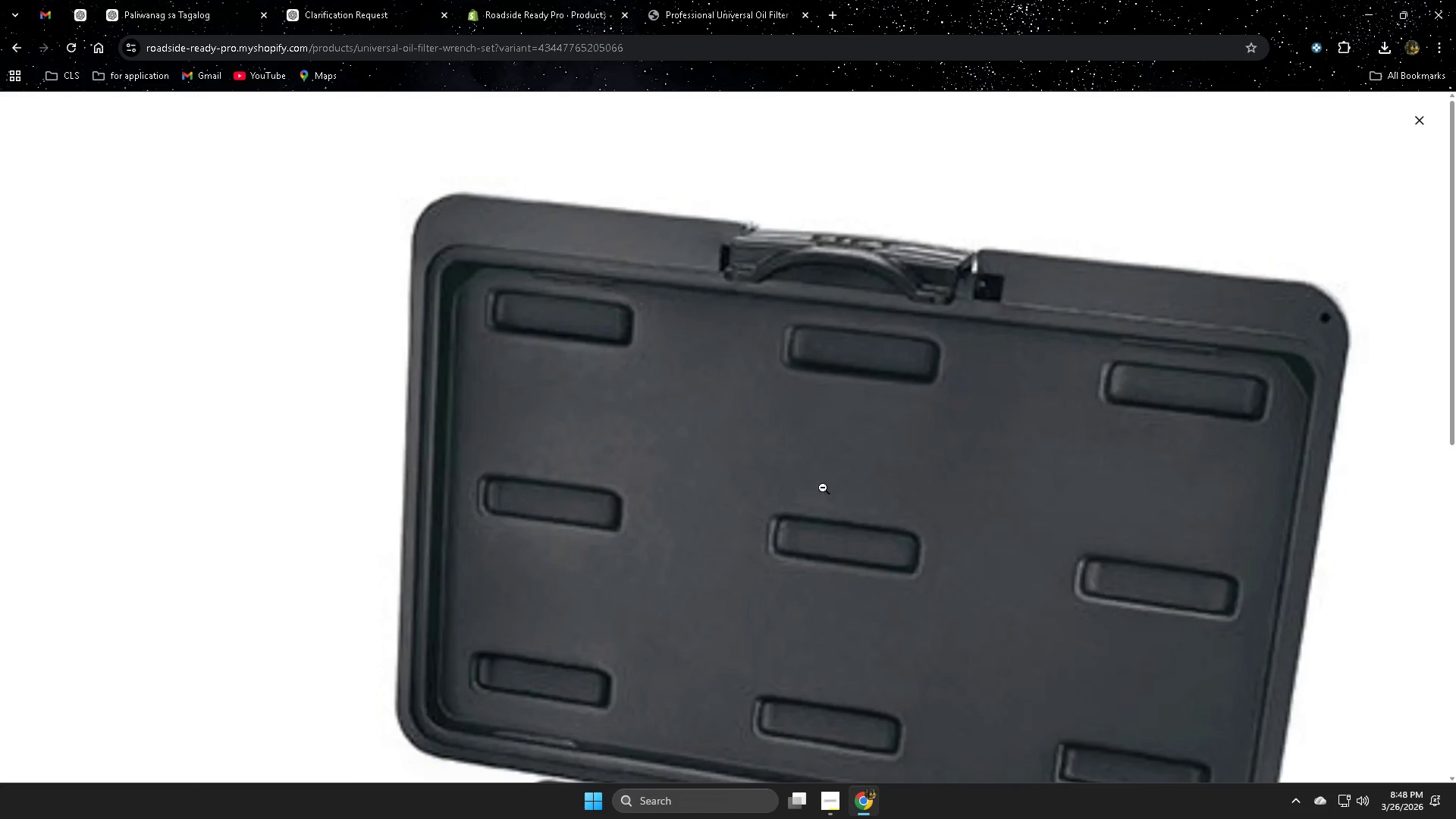 
scroll: coordinate [825, 511], scroll_direction: none, amount: 0.0
 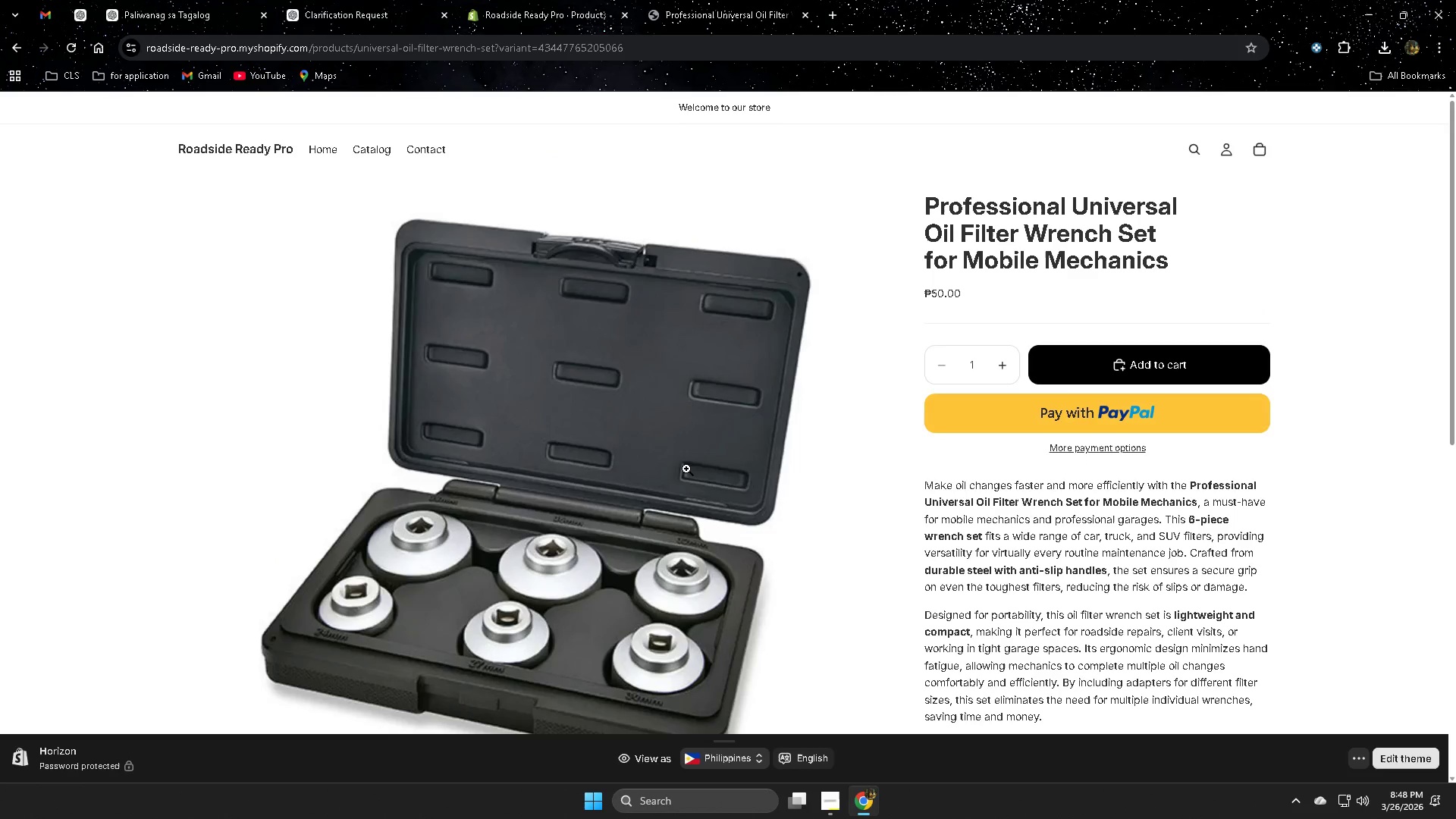 
scroll: coordinate [833, 496], scroll_direction: down, amount: 6.0
 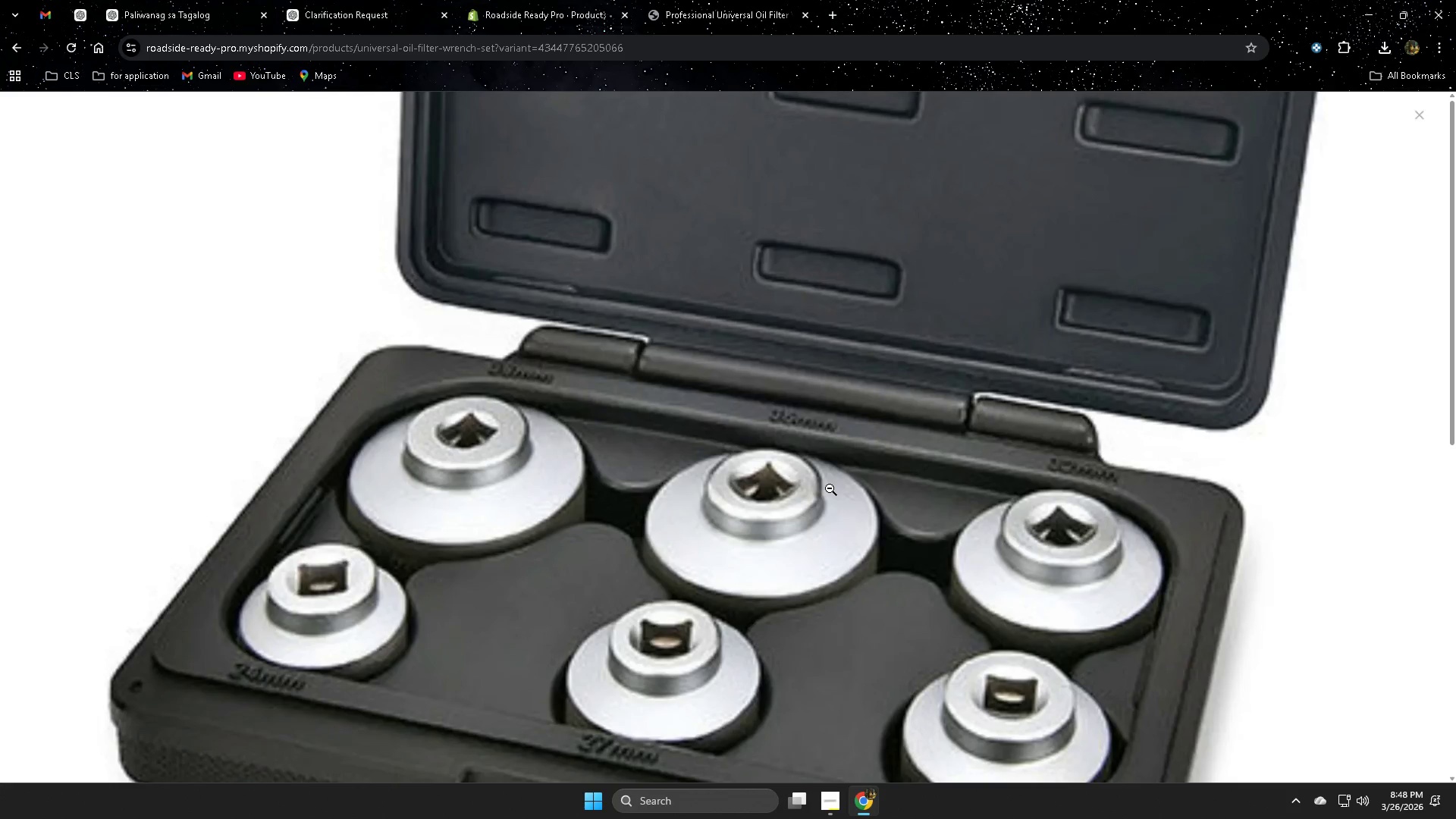 
double_click([830, 488])
 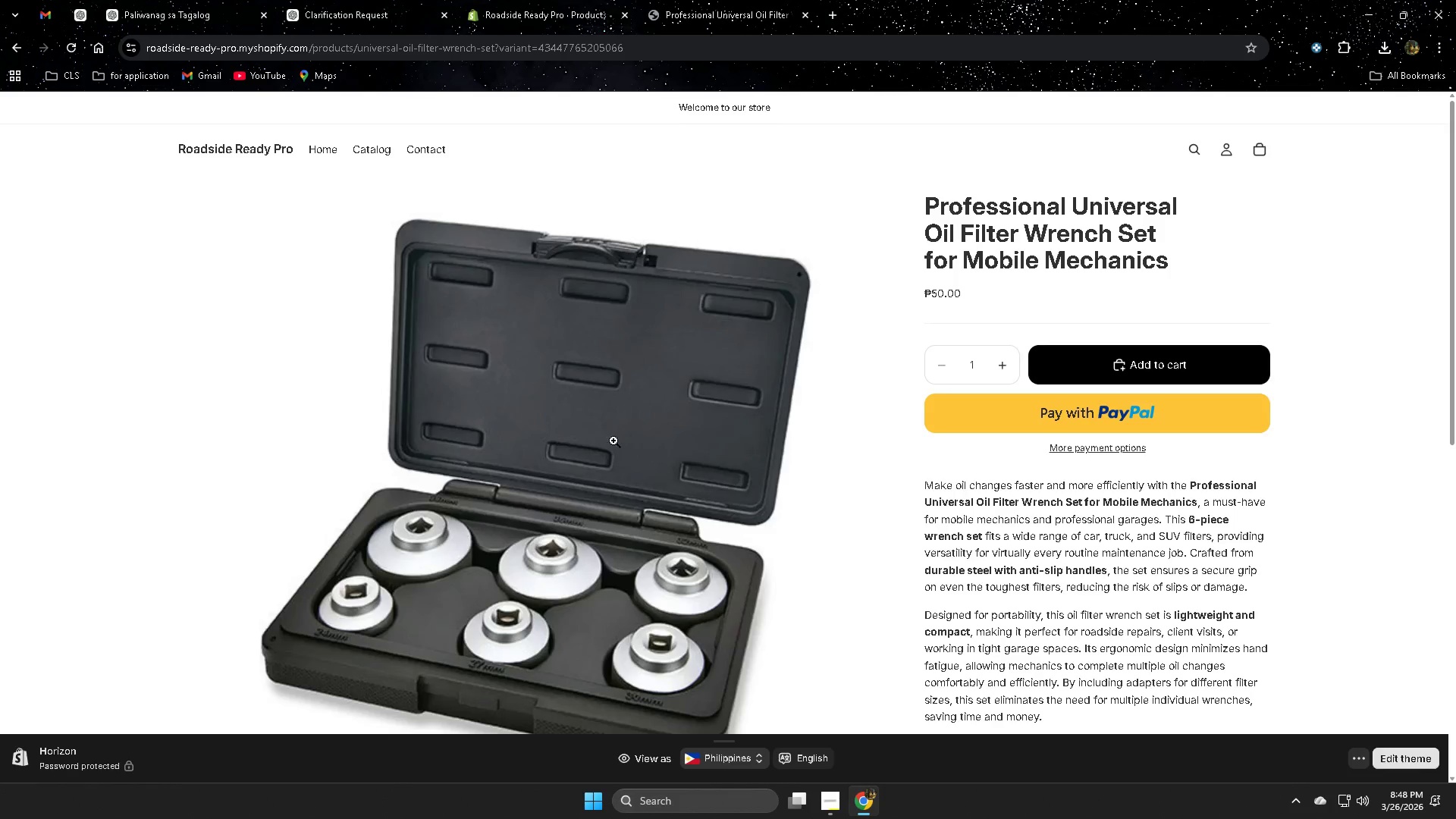 
left_click([614, 441])
 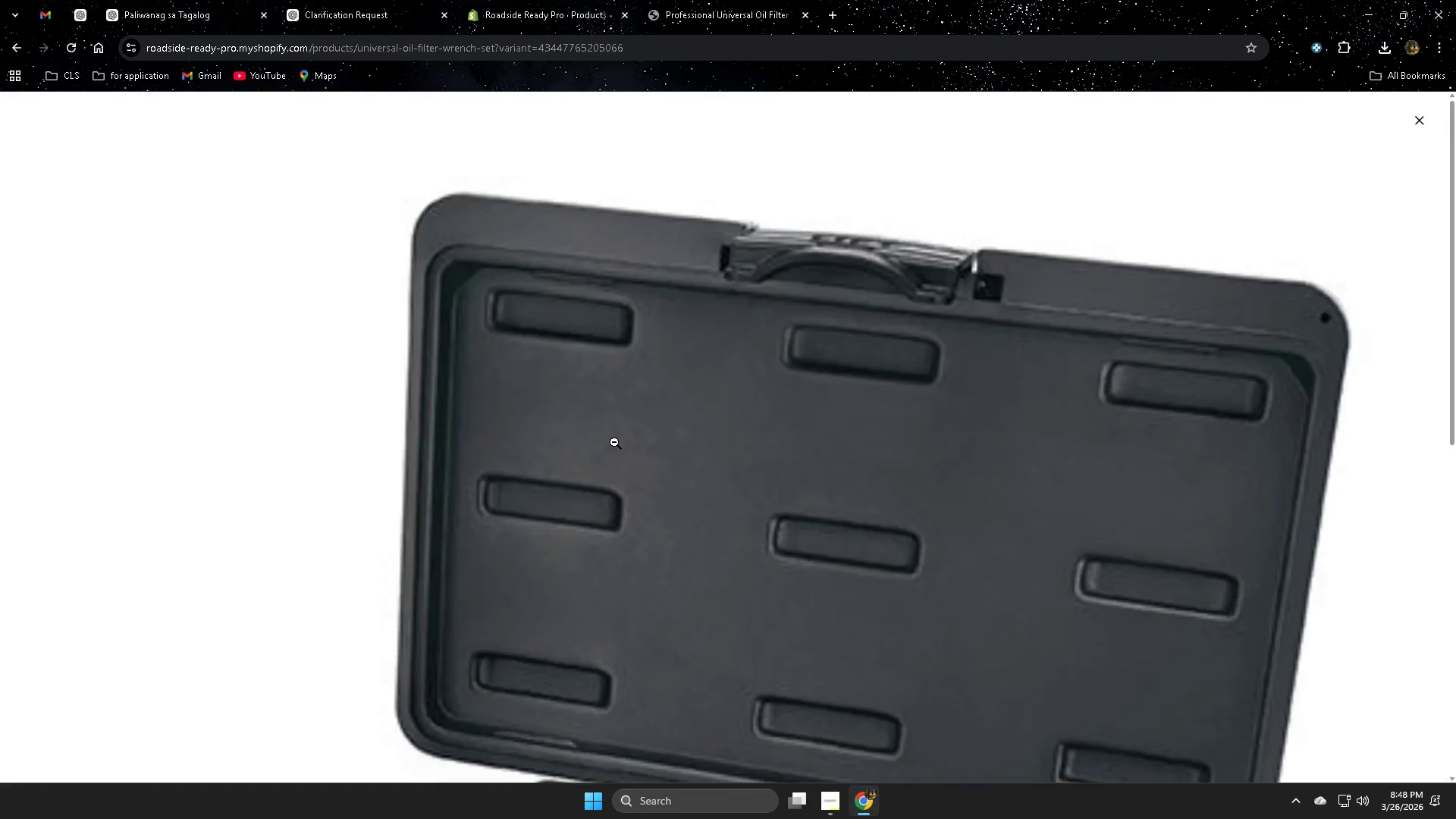 
double_click([614, 442])
 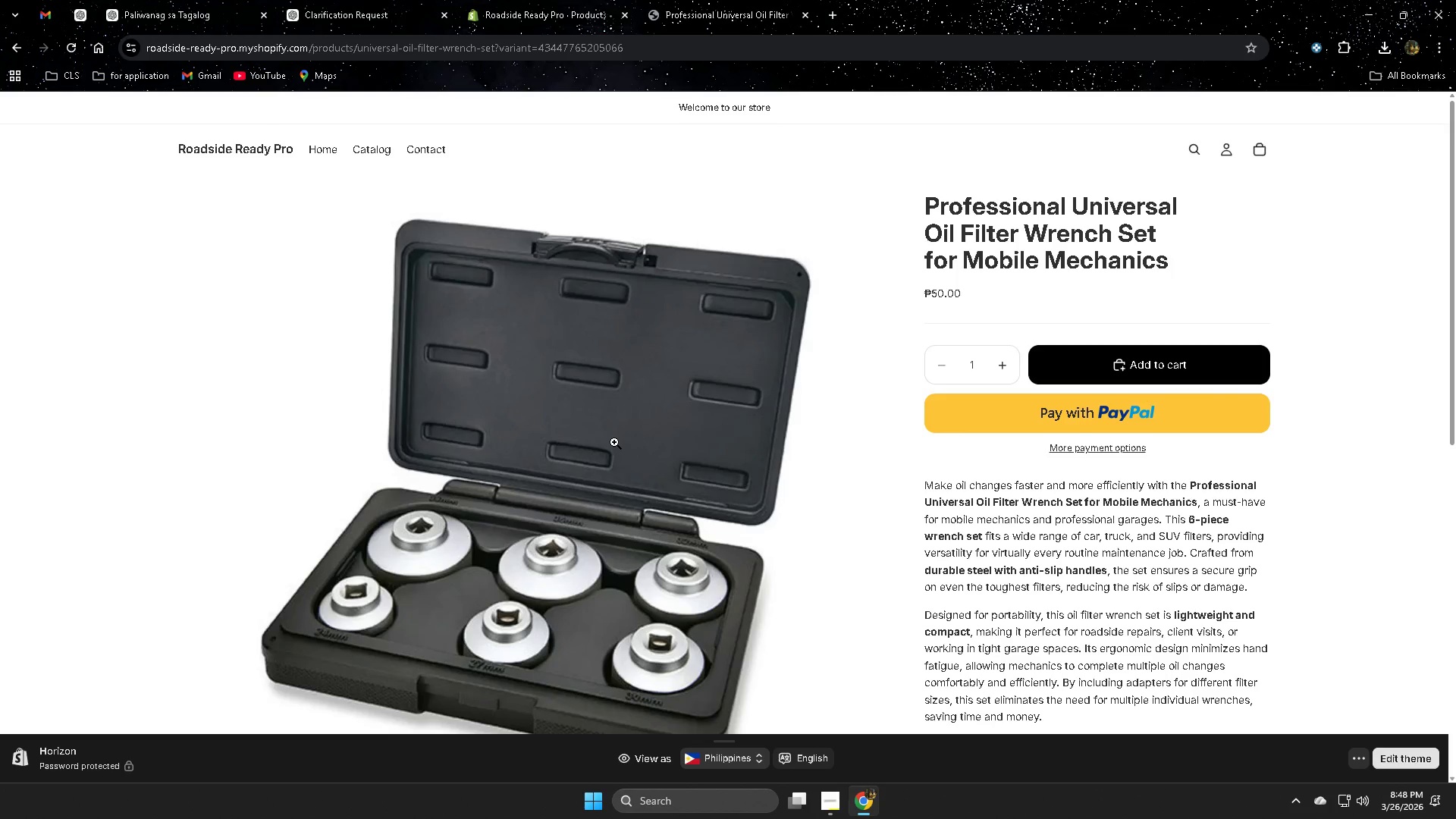 
scroll: coordinate [614, 442], scroll_direction: down, amount: 2.0
 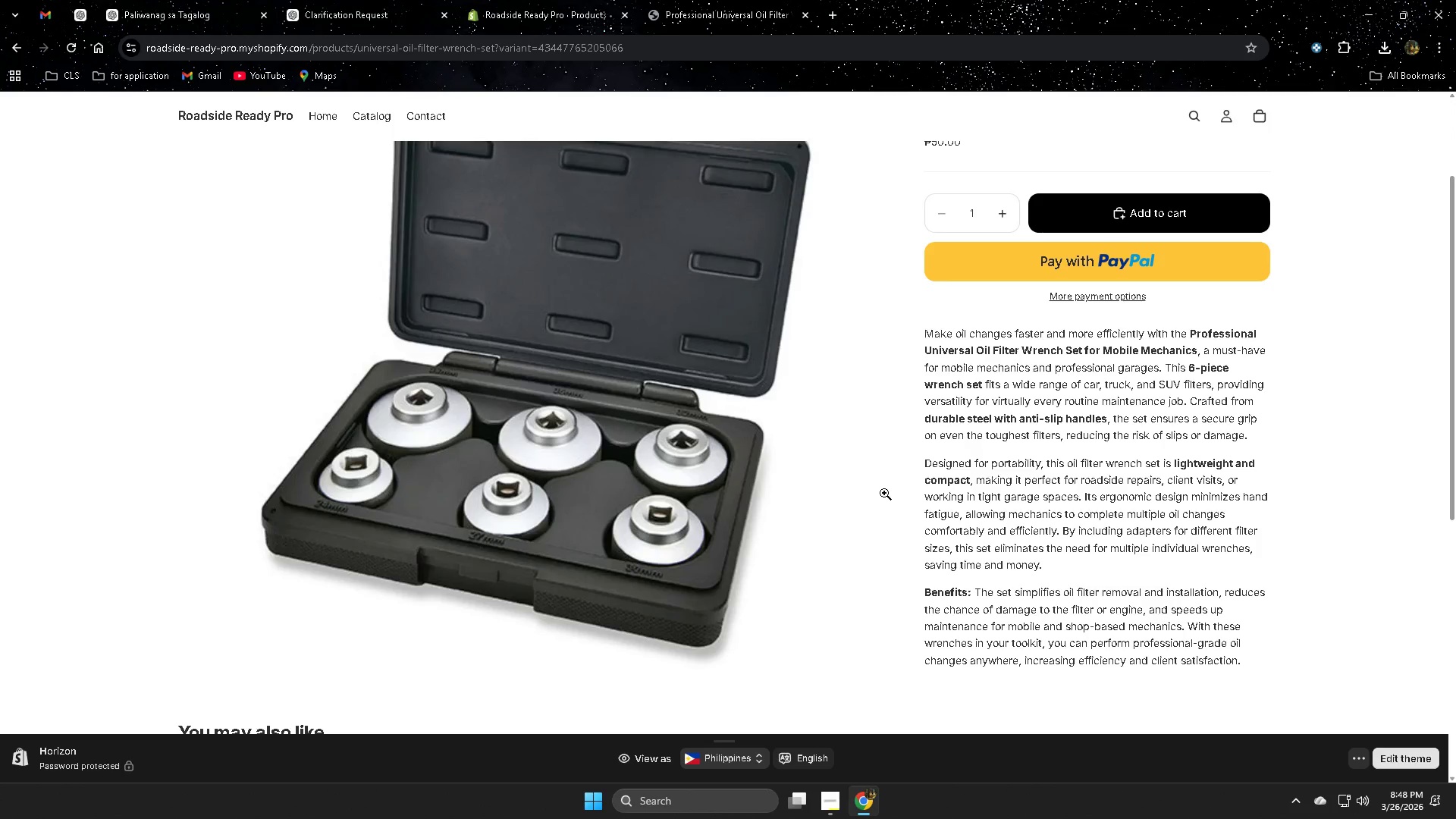 
scroll: coordinate [887, 494], scroll_direction: up, amount: 1.0
 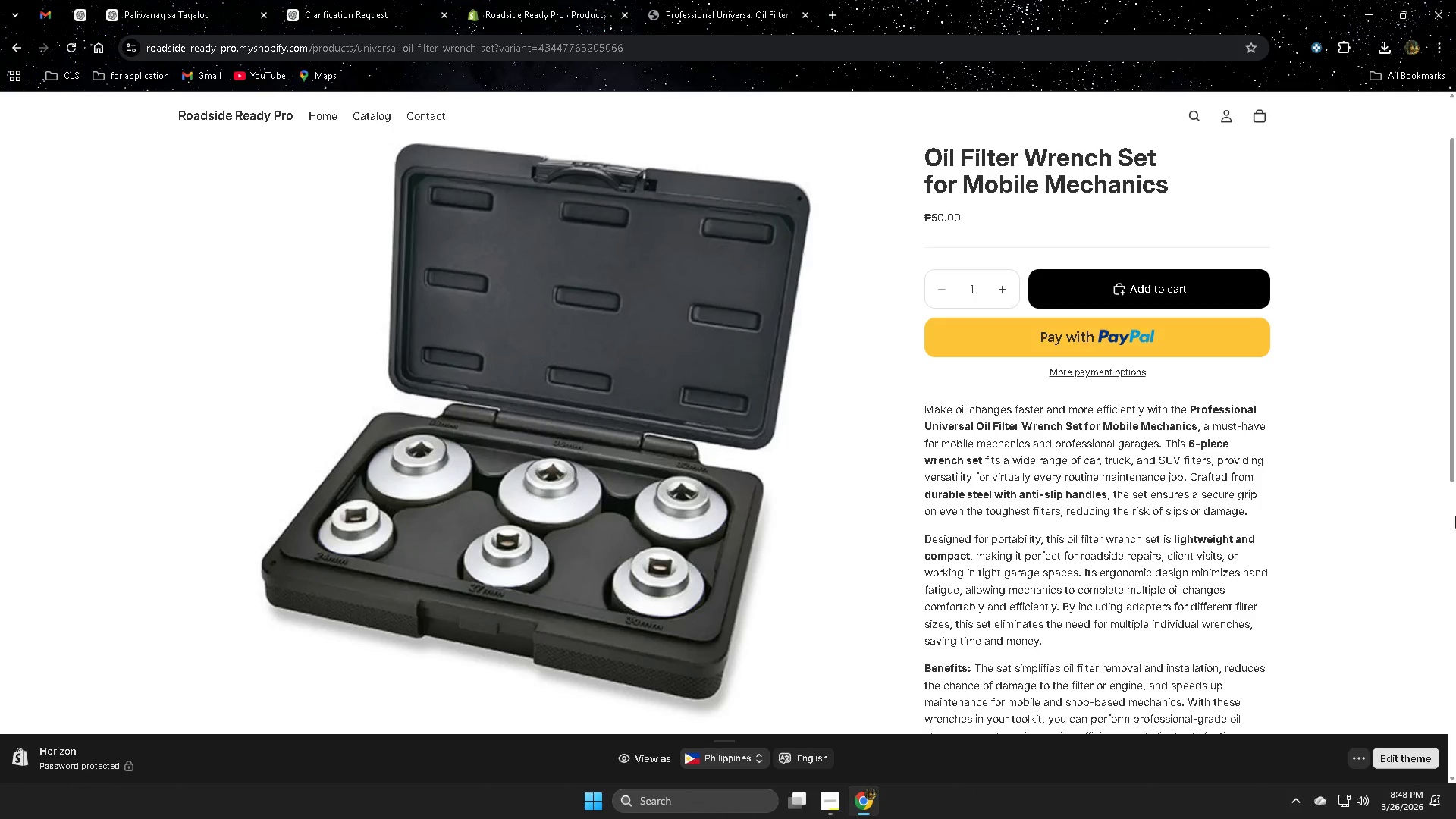 
left_click([1418, 478])
 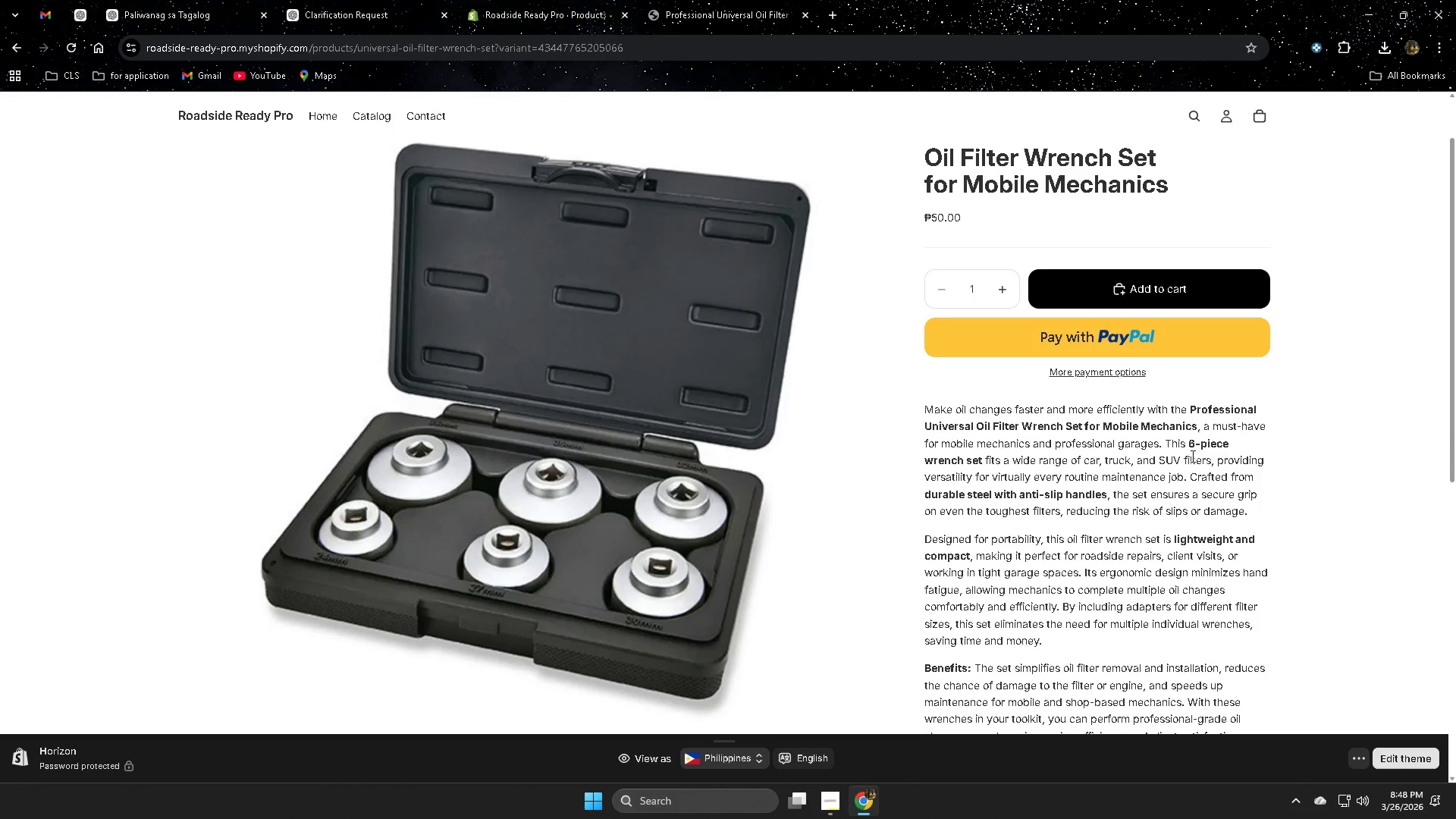 
scroll: coordinate [634, 423], scroll_direction: down, amount: 7.0
 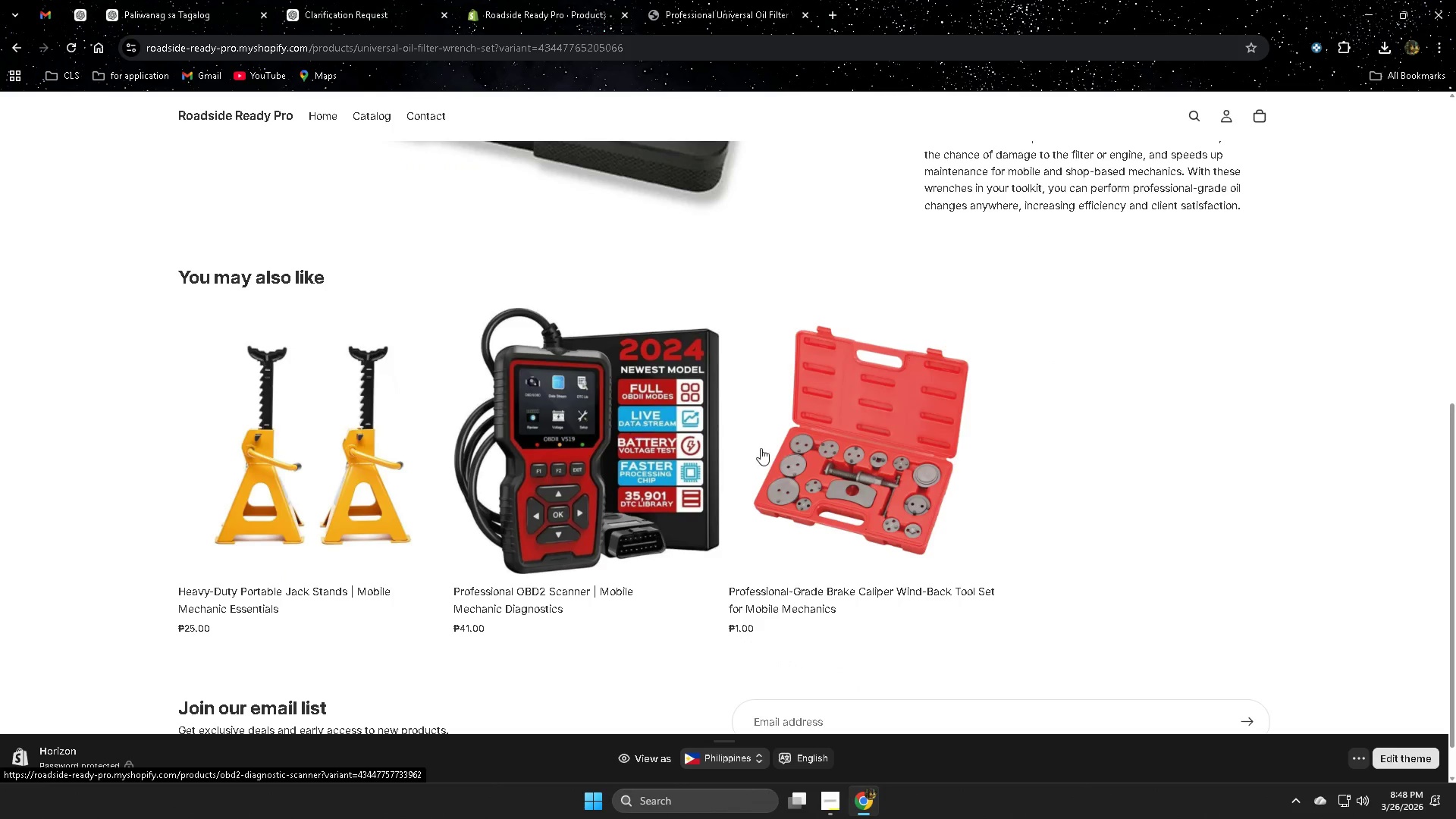 
left_click([895, 466])
 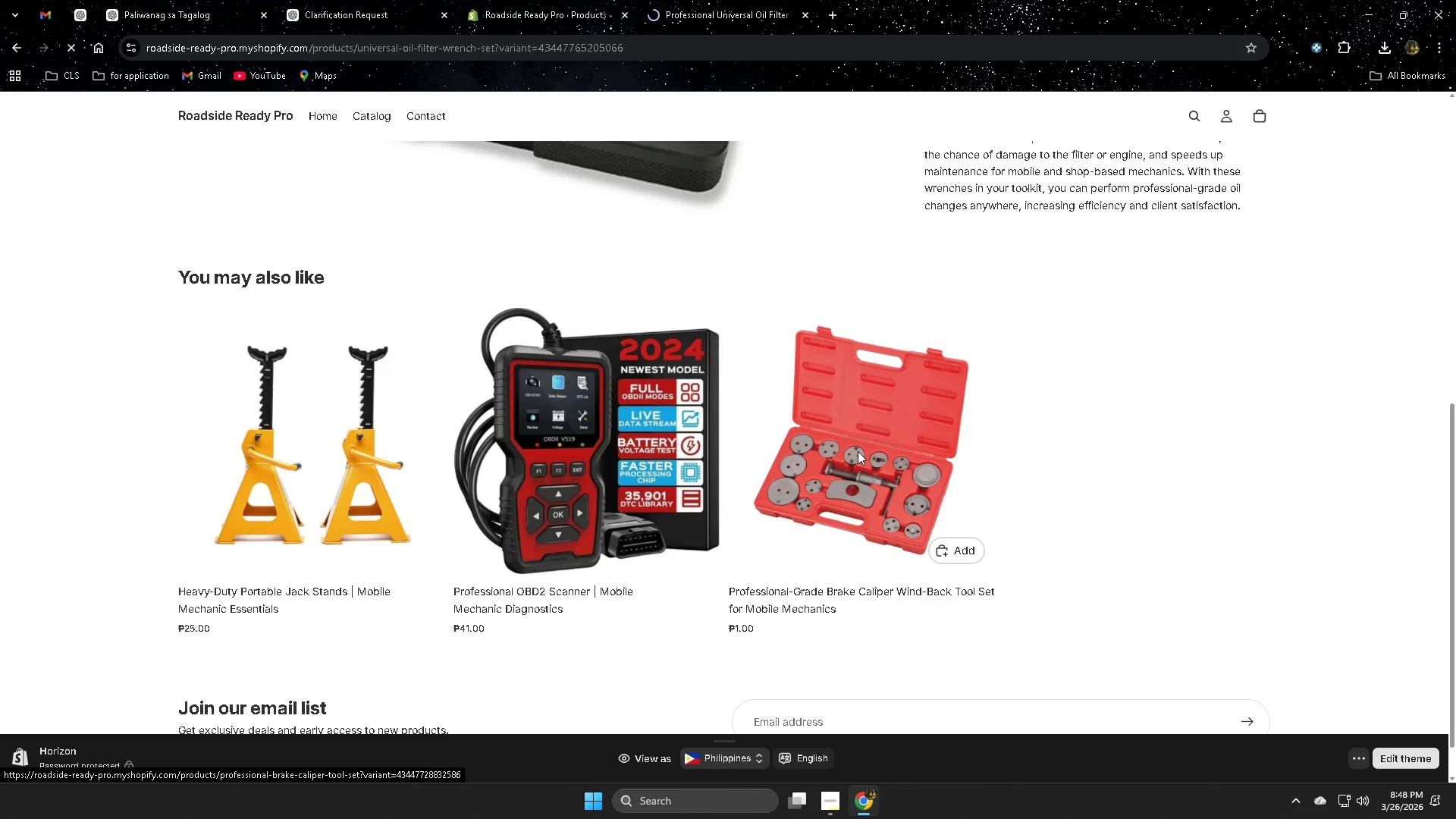 
scroll: coordinate [860, 451], scroll_direction: down, amount: 1.0
 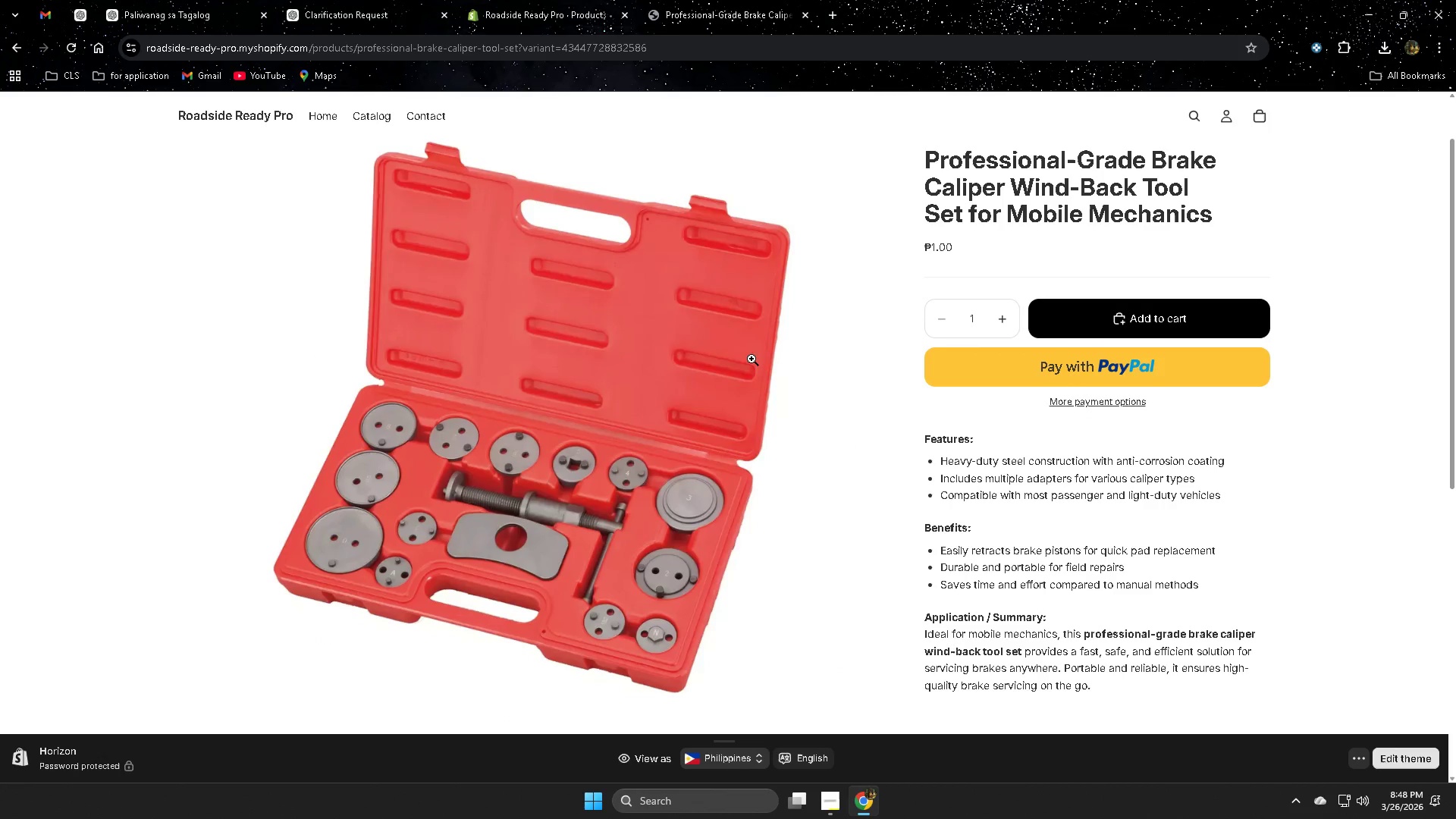 
left_click([554, 403])
 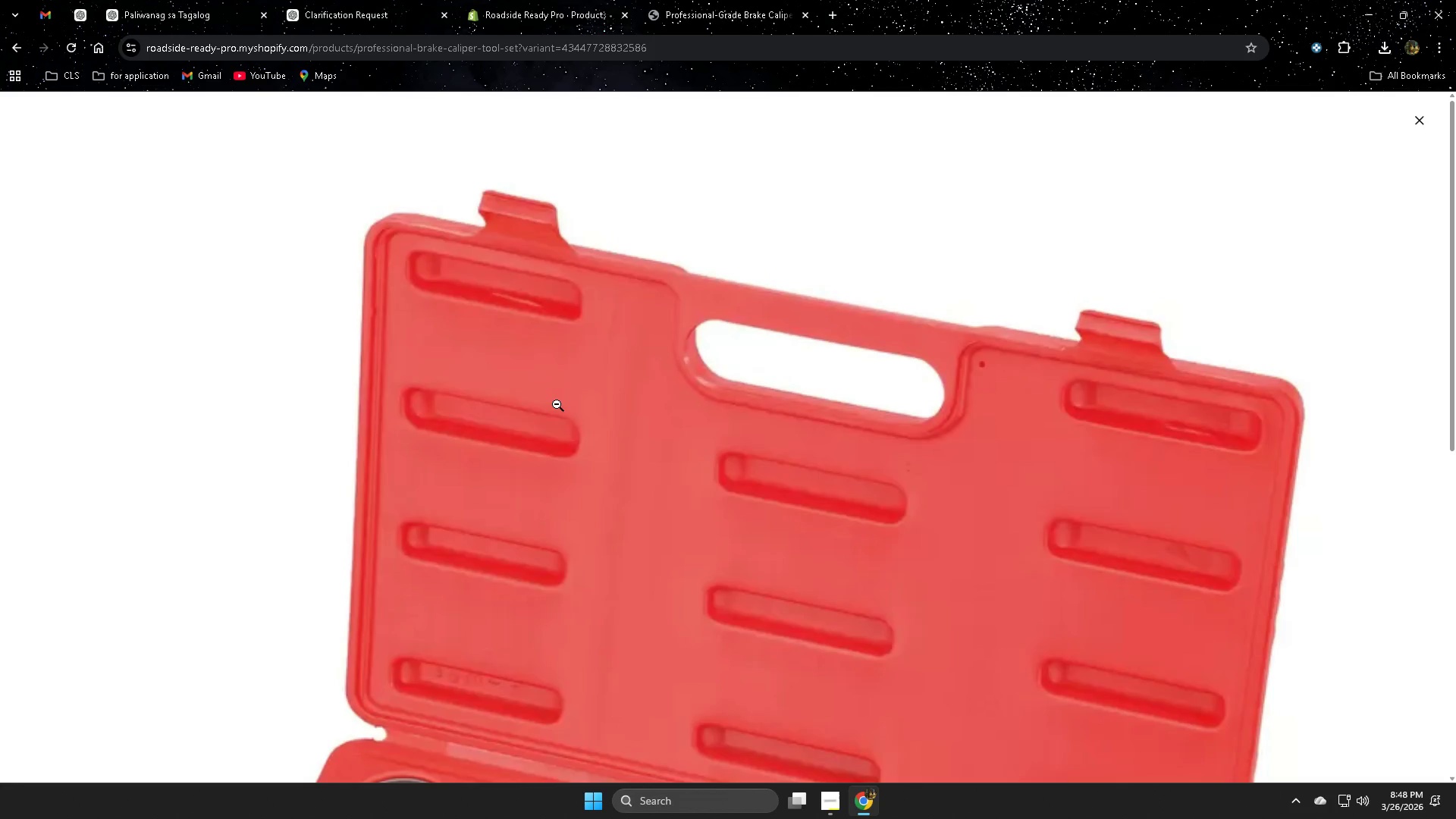 
scroll: coordinate [482, 398], scroll_direction: up, amount: 2.0
 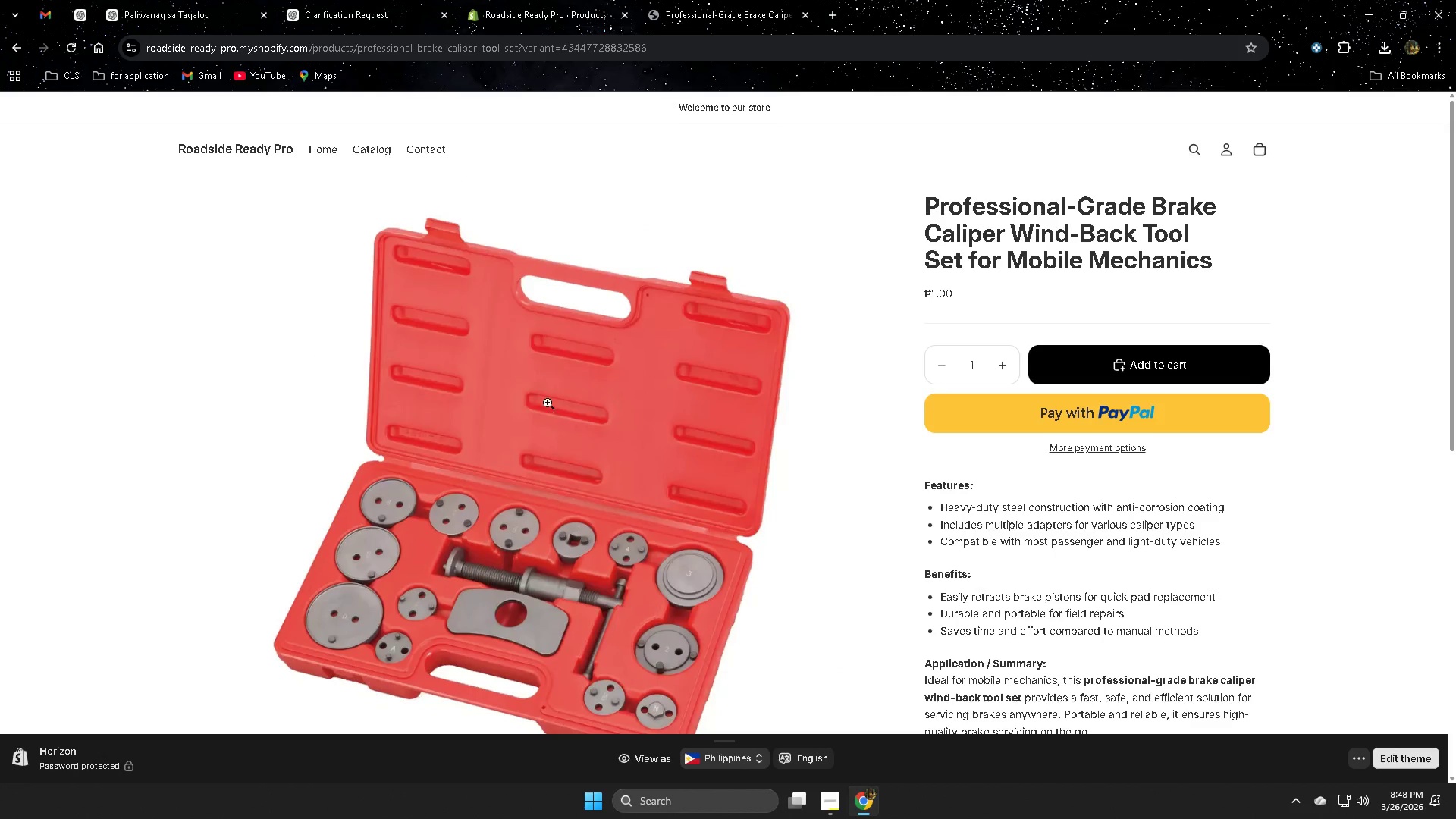 
left_click([621, 397])
 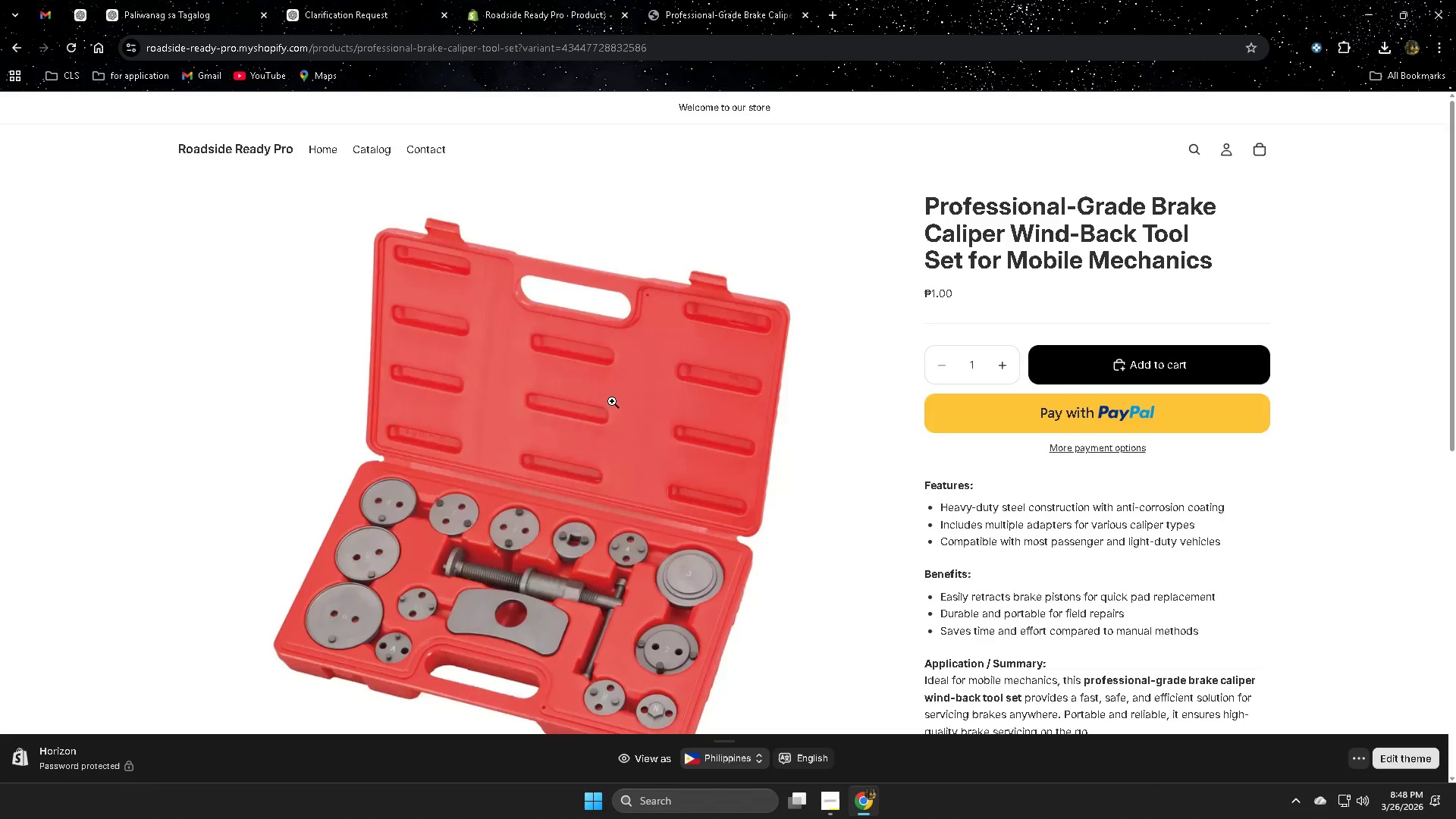 
scroll: coordinate [559, 405], scroll_direction: down, amount: 3.0
 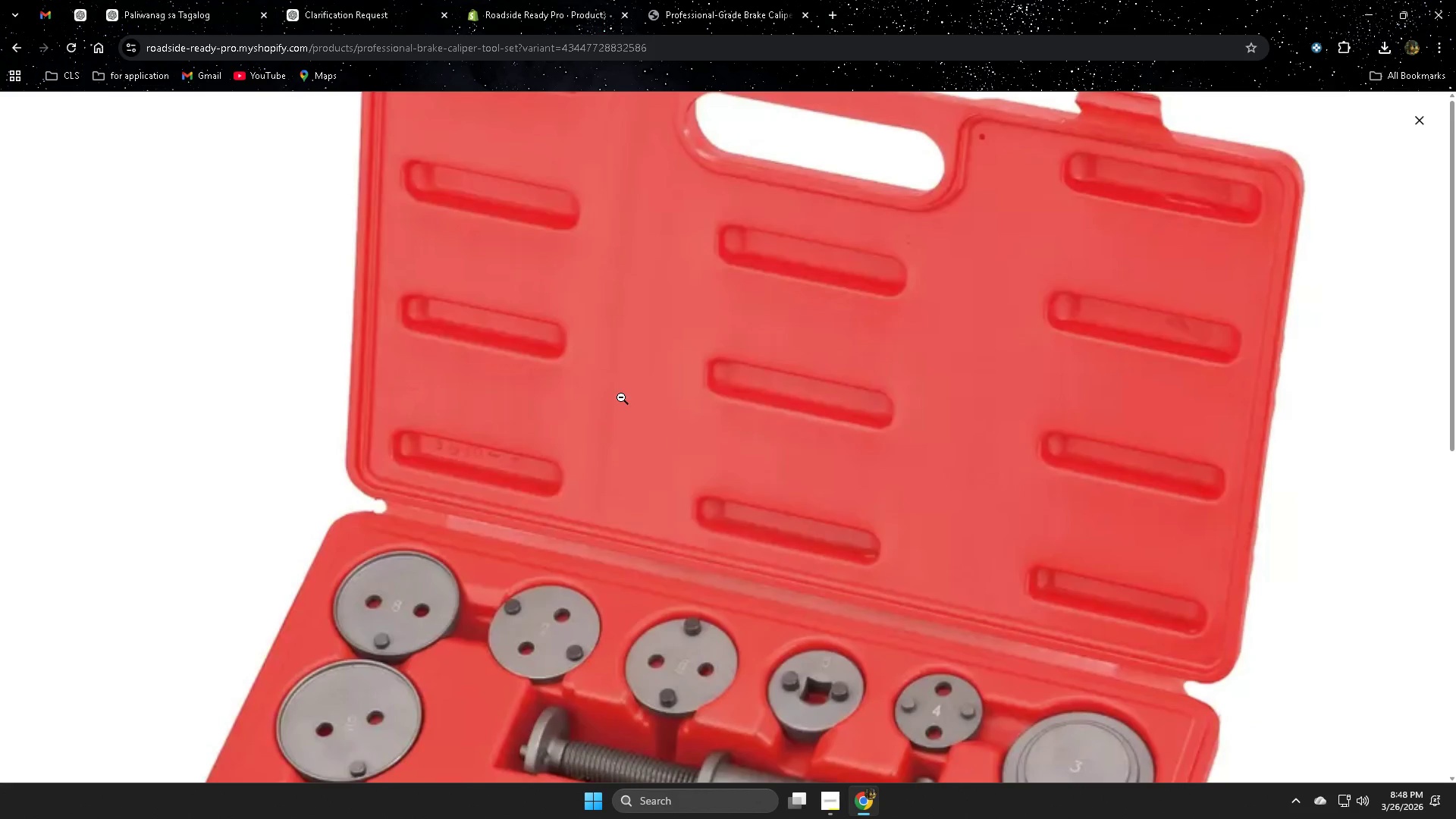 
left_click([862, 464])
 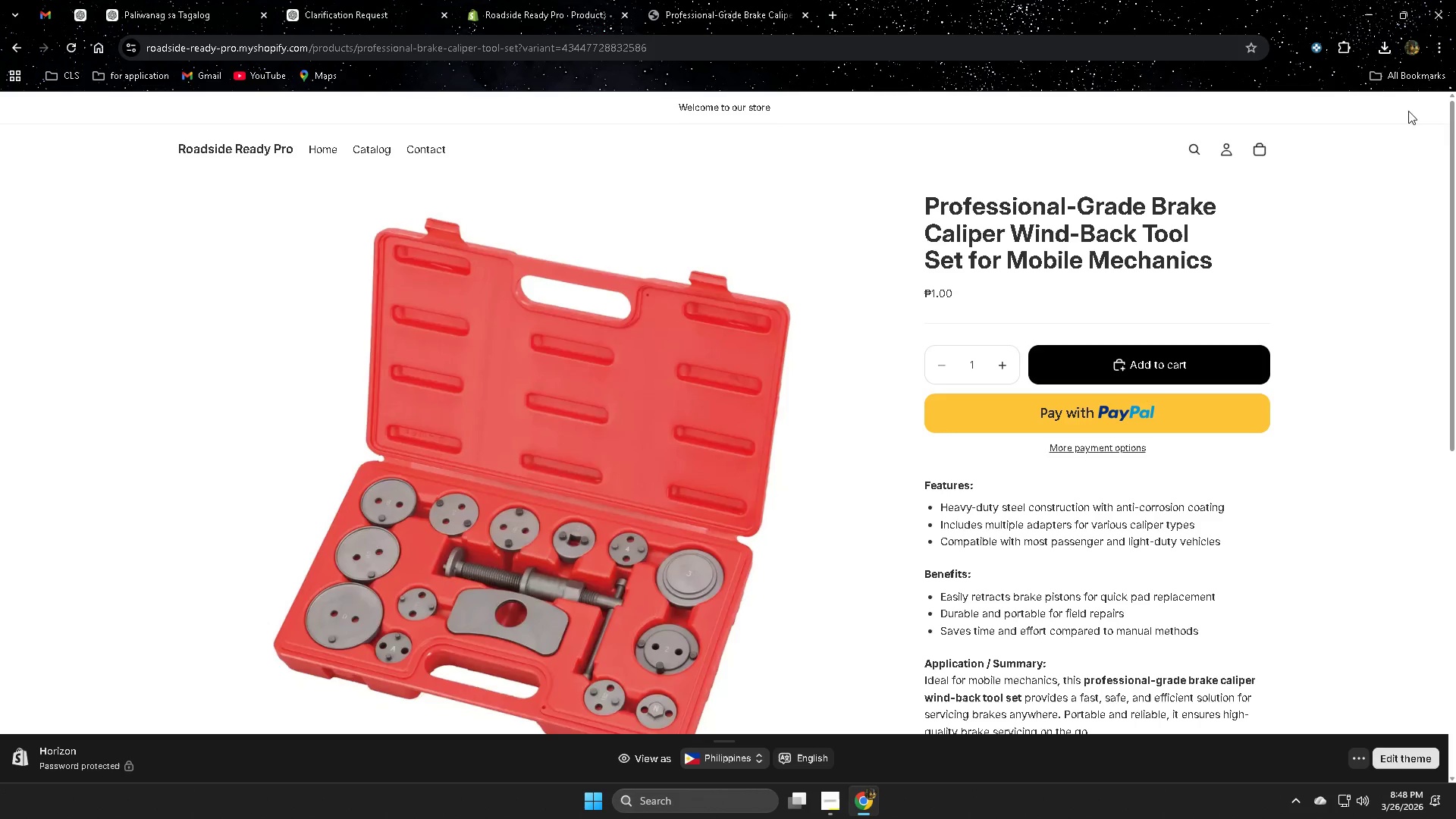 
scroll: coordinate [861, 491], scroll_direction: down, amount: 8.0
 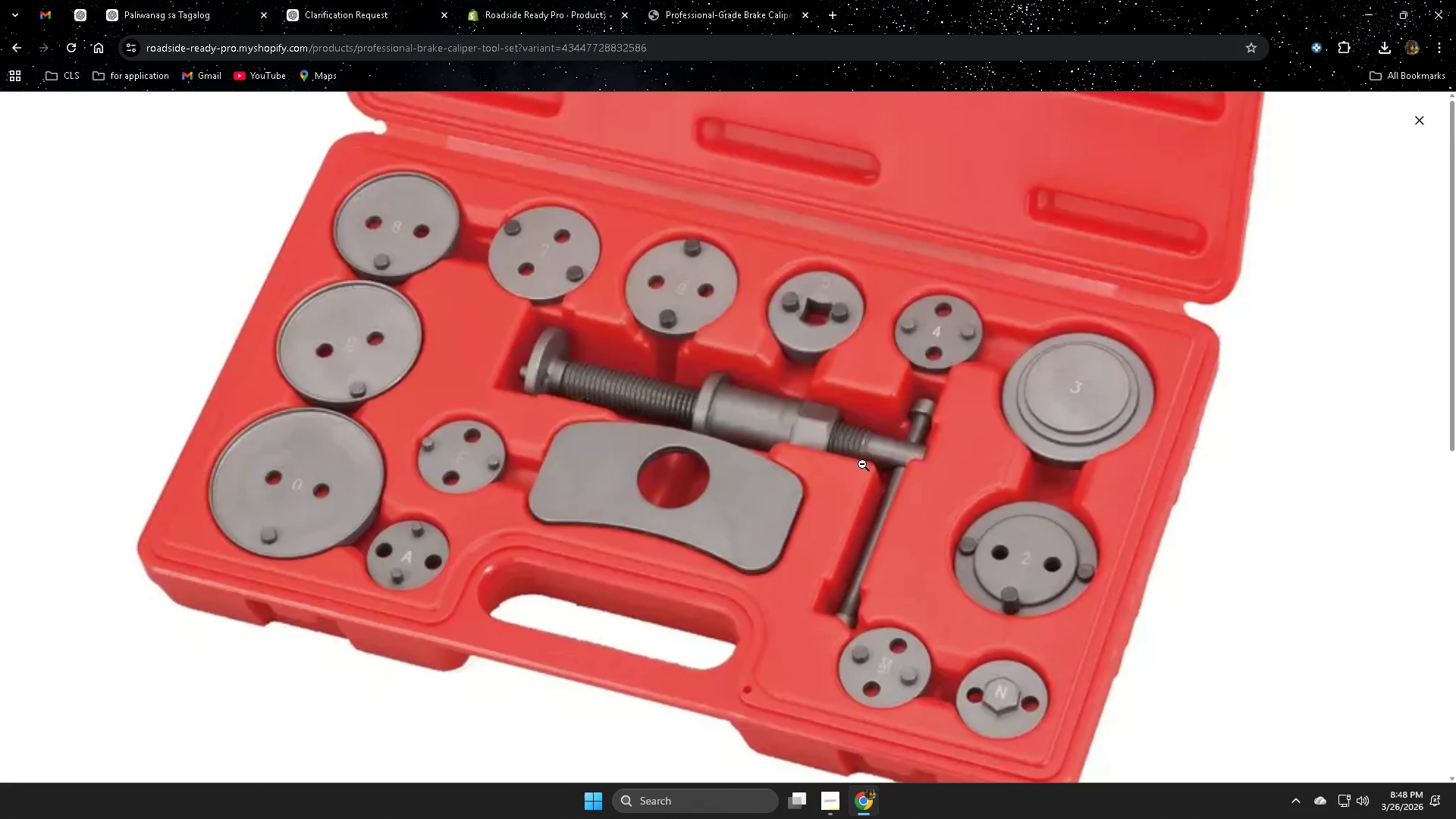 
scroll: coordinate [400, 462], scroll_direction: up, amount: 4.0
 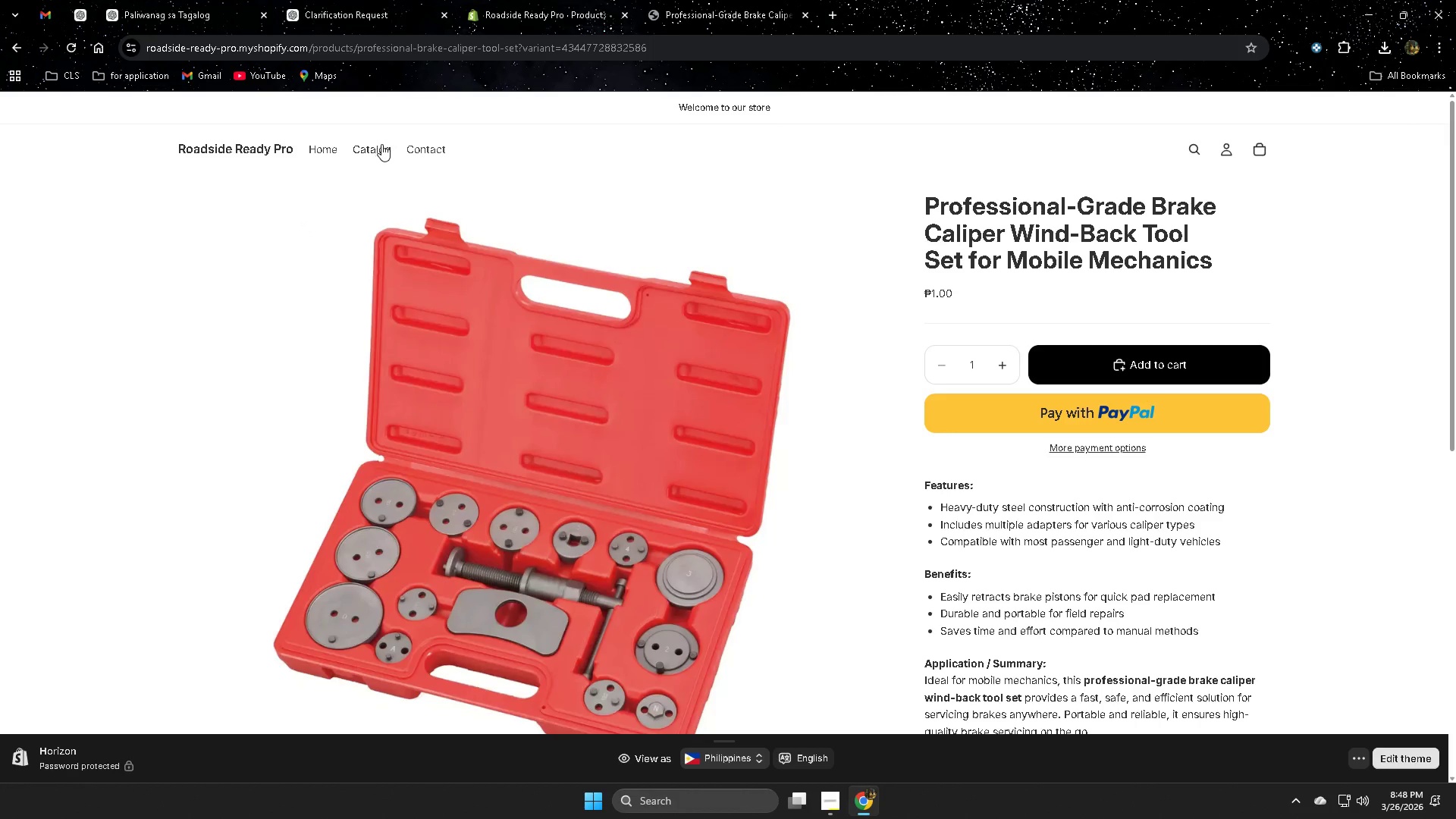 
left_click([323, 155])
 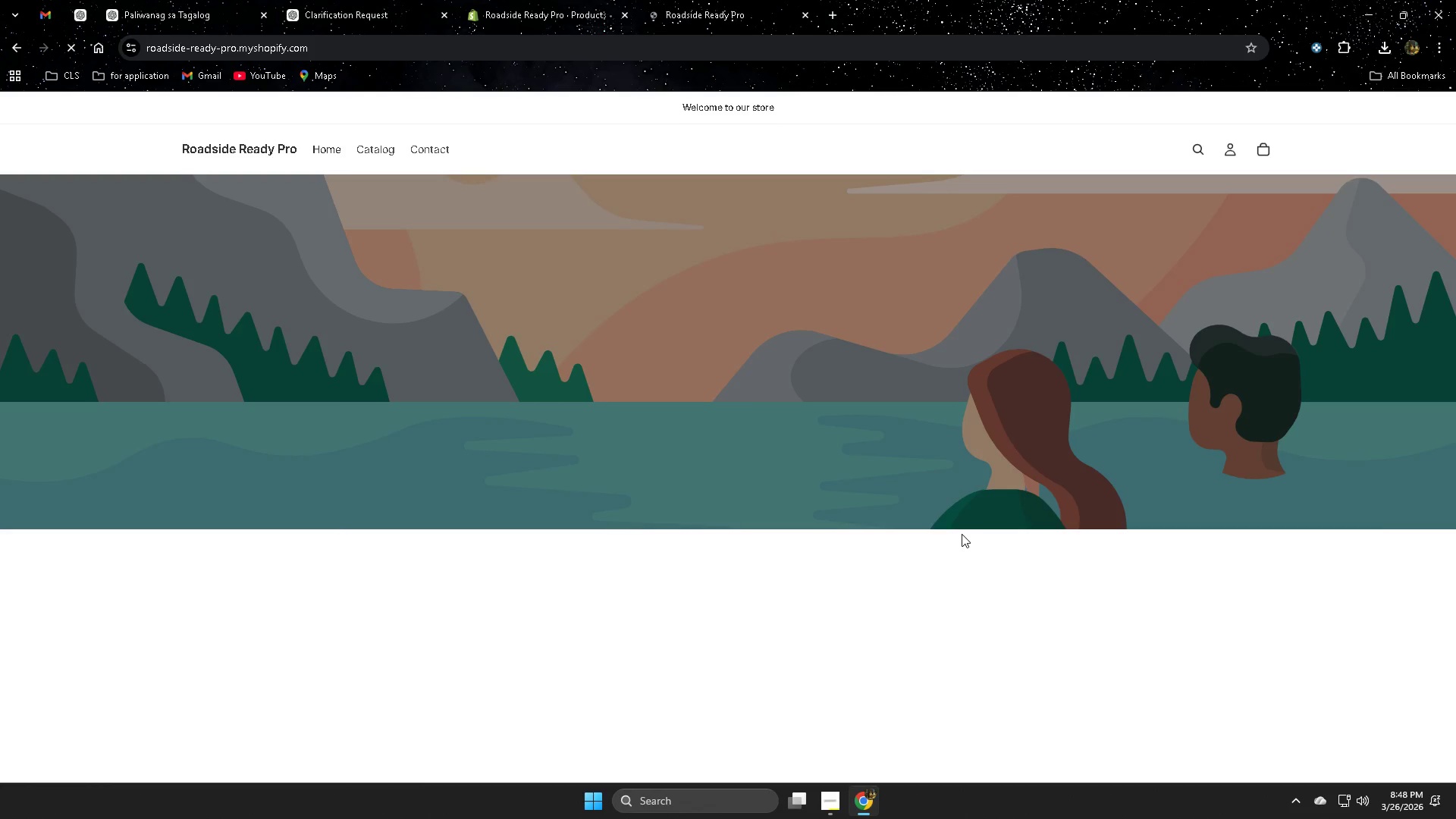 
scroll: coordinate [962, 534], scroll_direction: down, amount: 4.0
 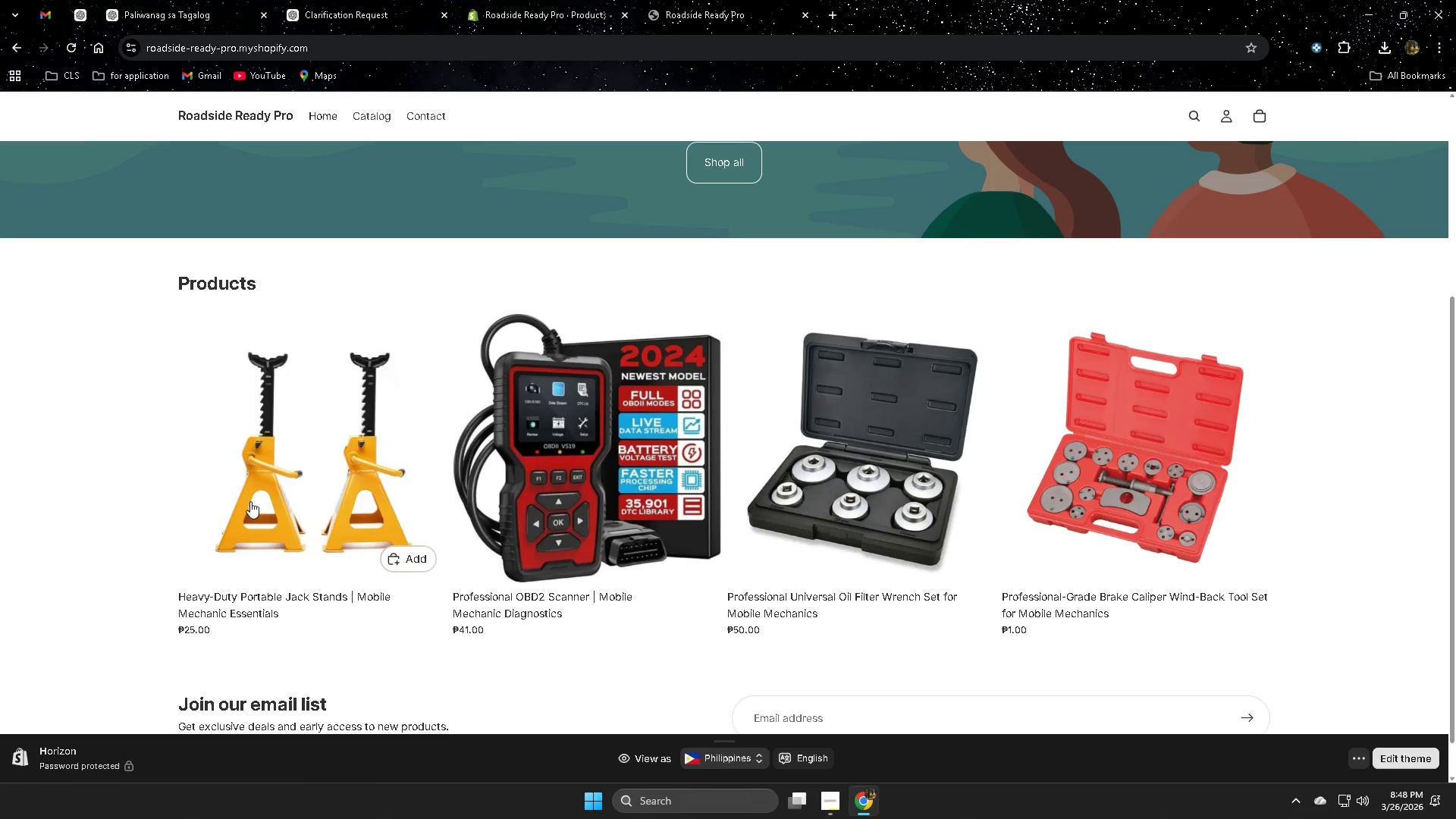 
left_click([551, 2])
 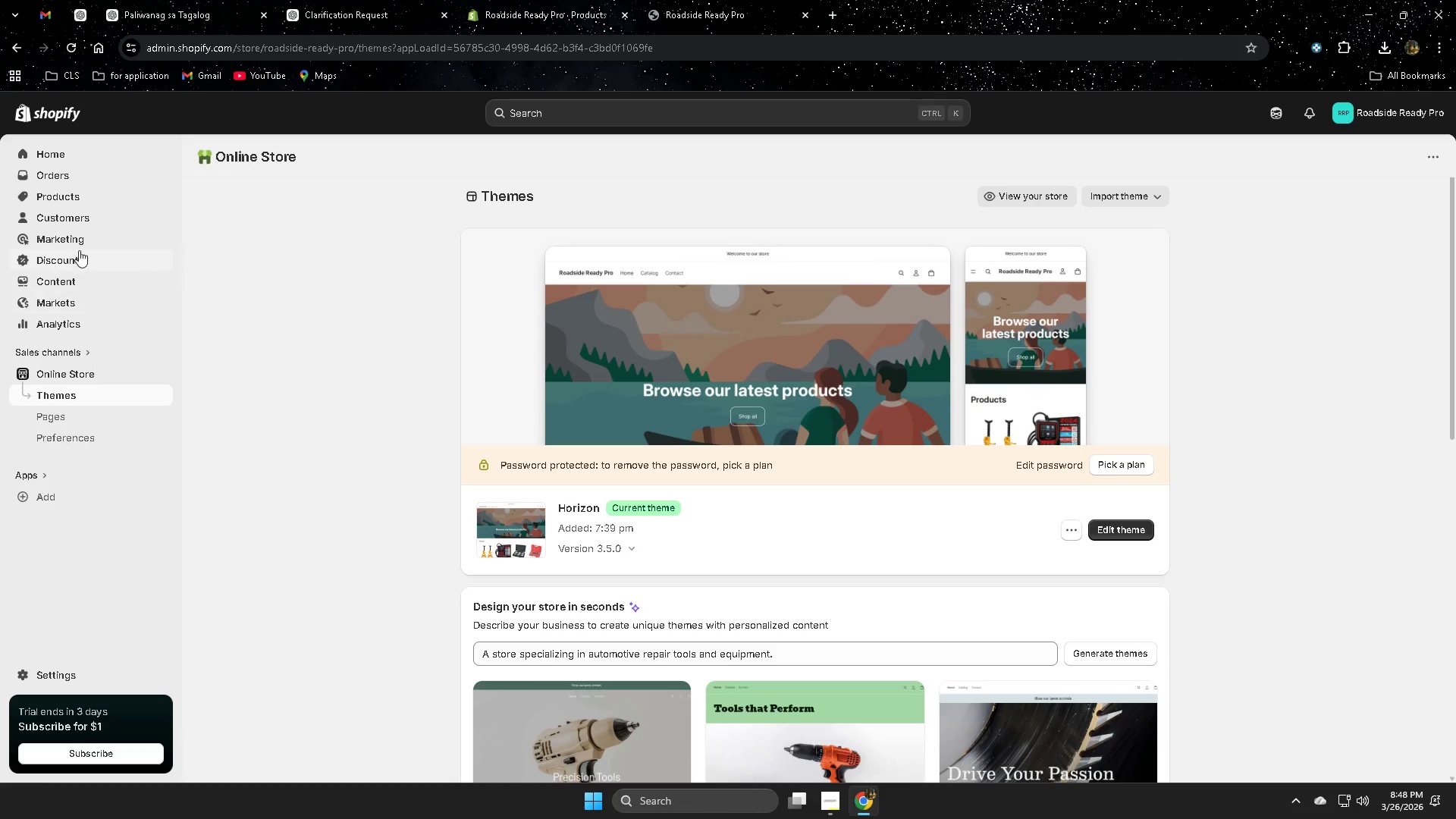 
left_click([67, 196])
 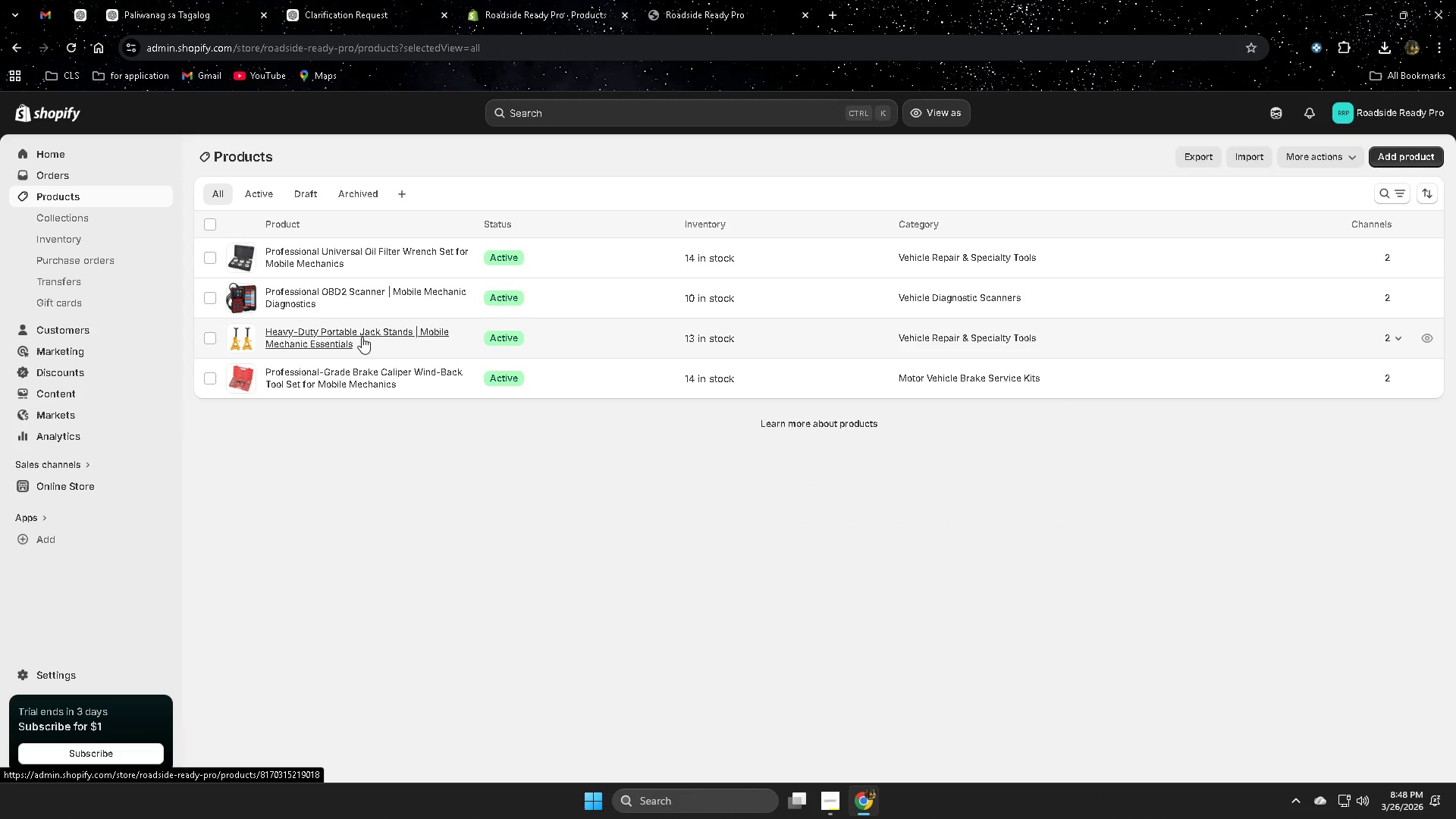 
left_click([400, 345])
 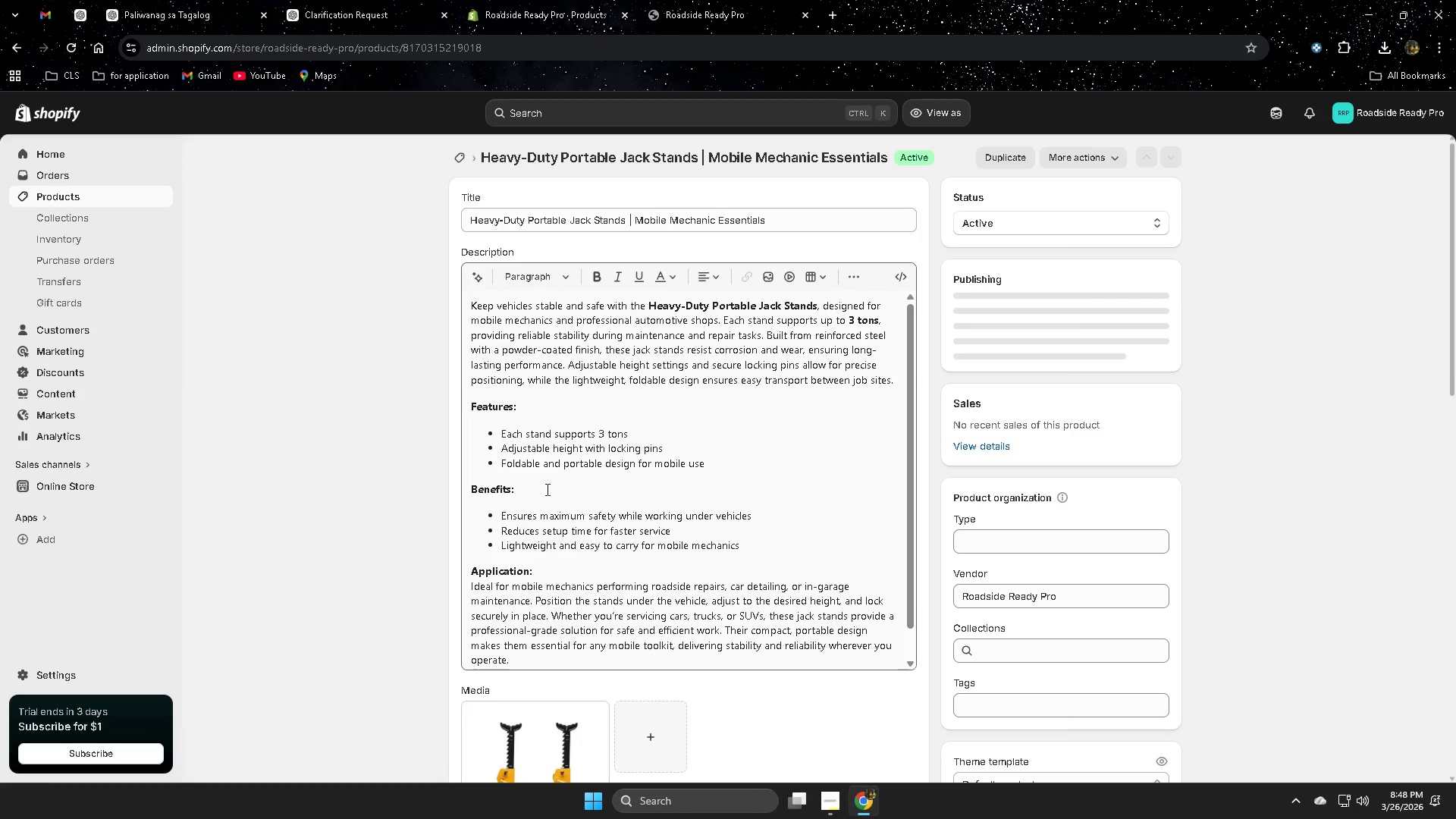 
scroll: coordinate [1309, 566], scroll_direction: down, amount: 9.0
 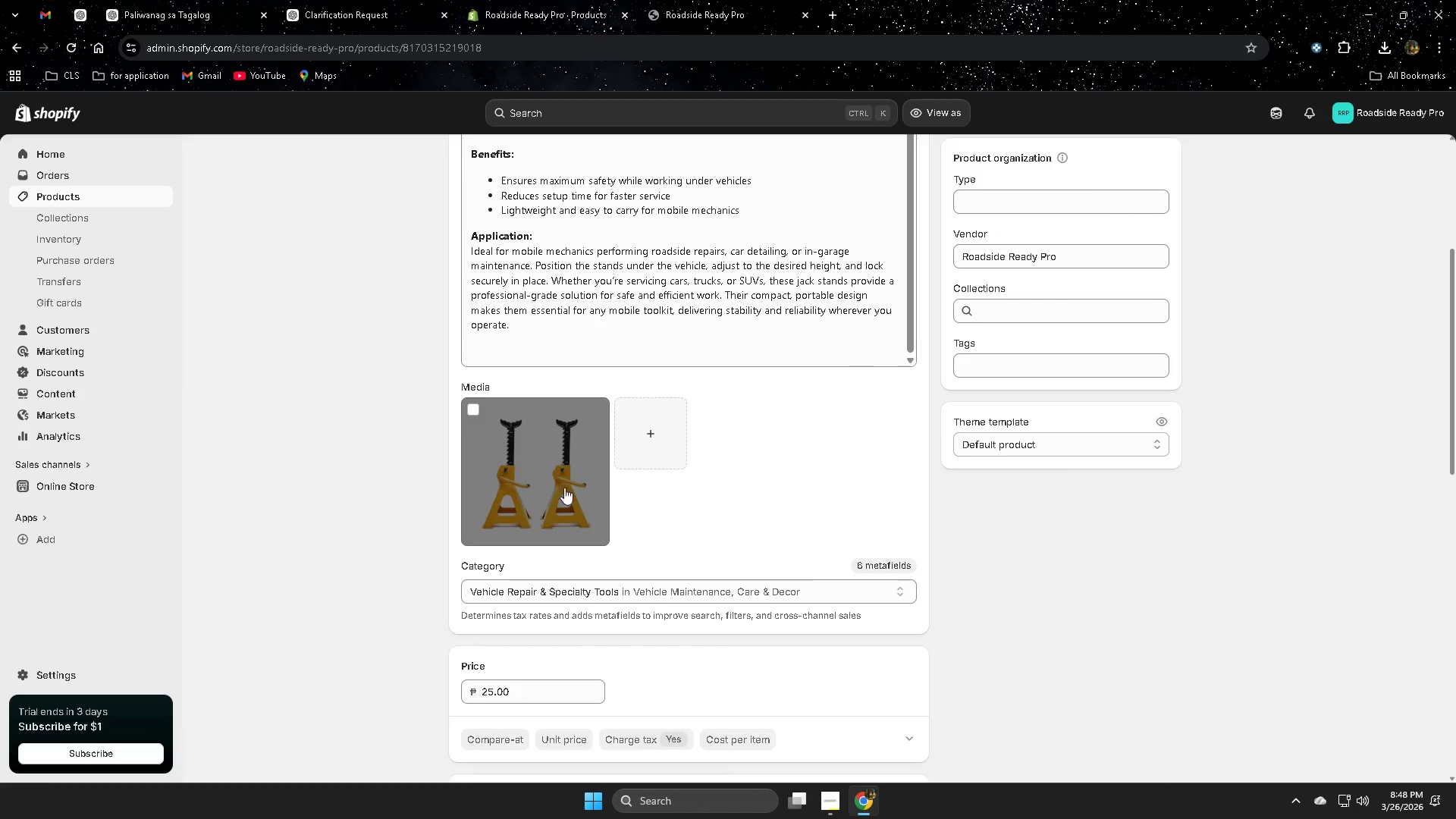 
left_click([540, 475])
 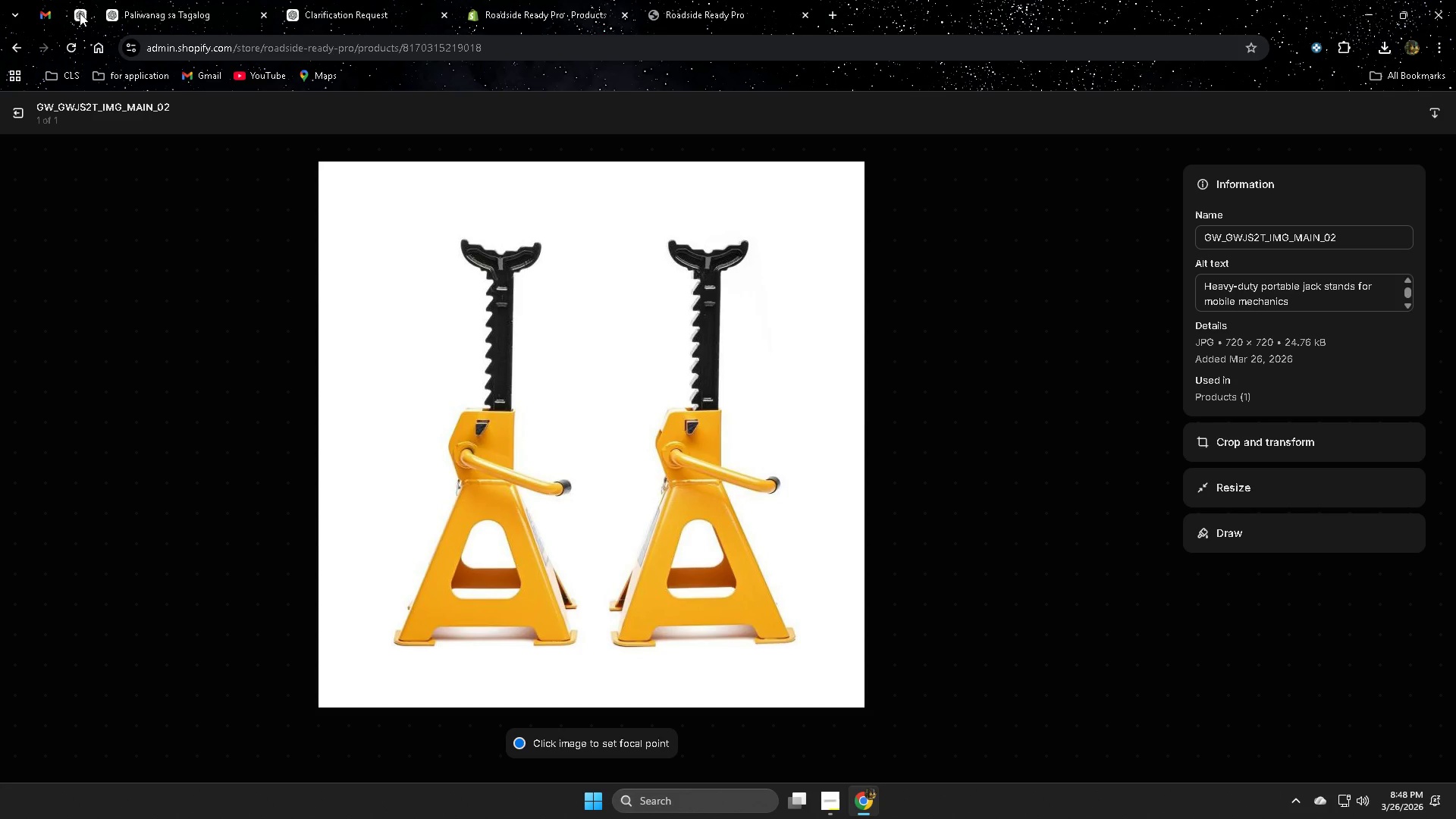 
left_click([153, 11])
 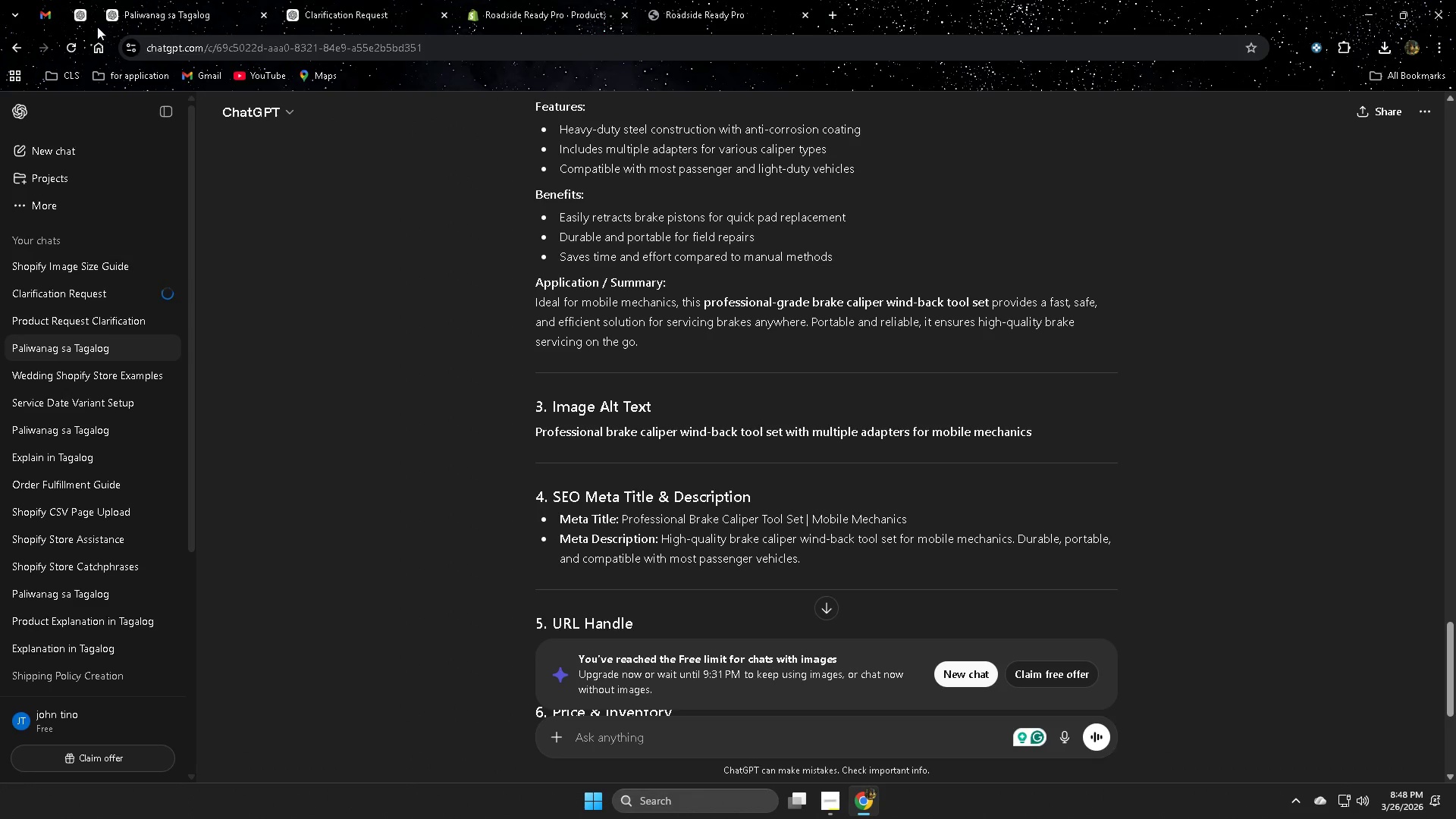 
left_click([77, 18])
 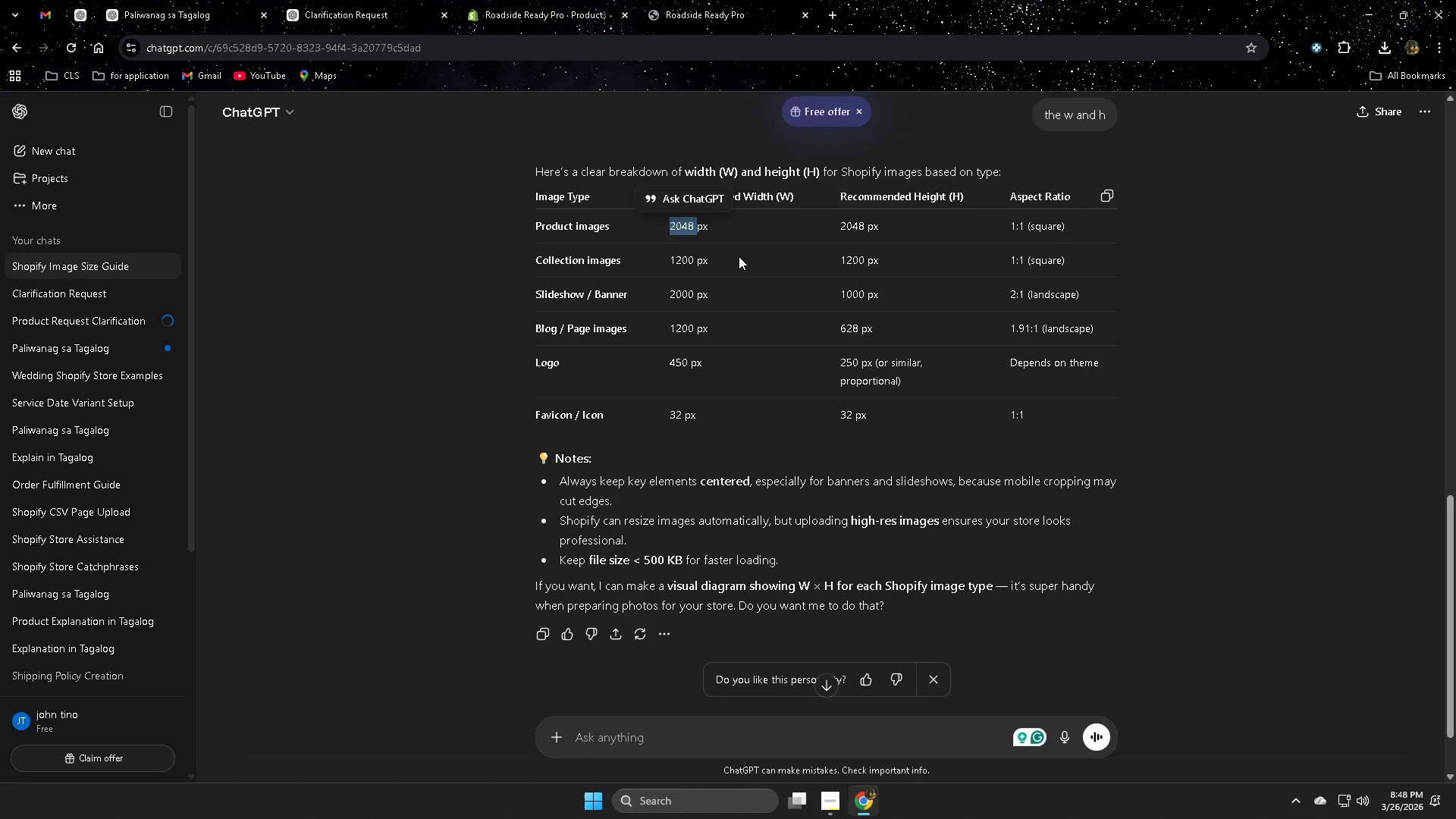 
key(Control+ControlLeft)
 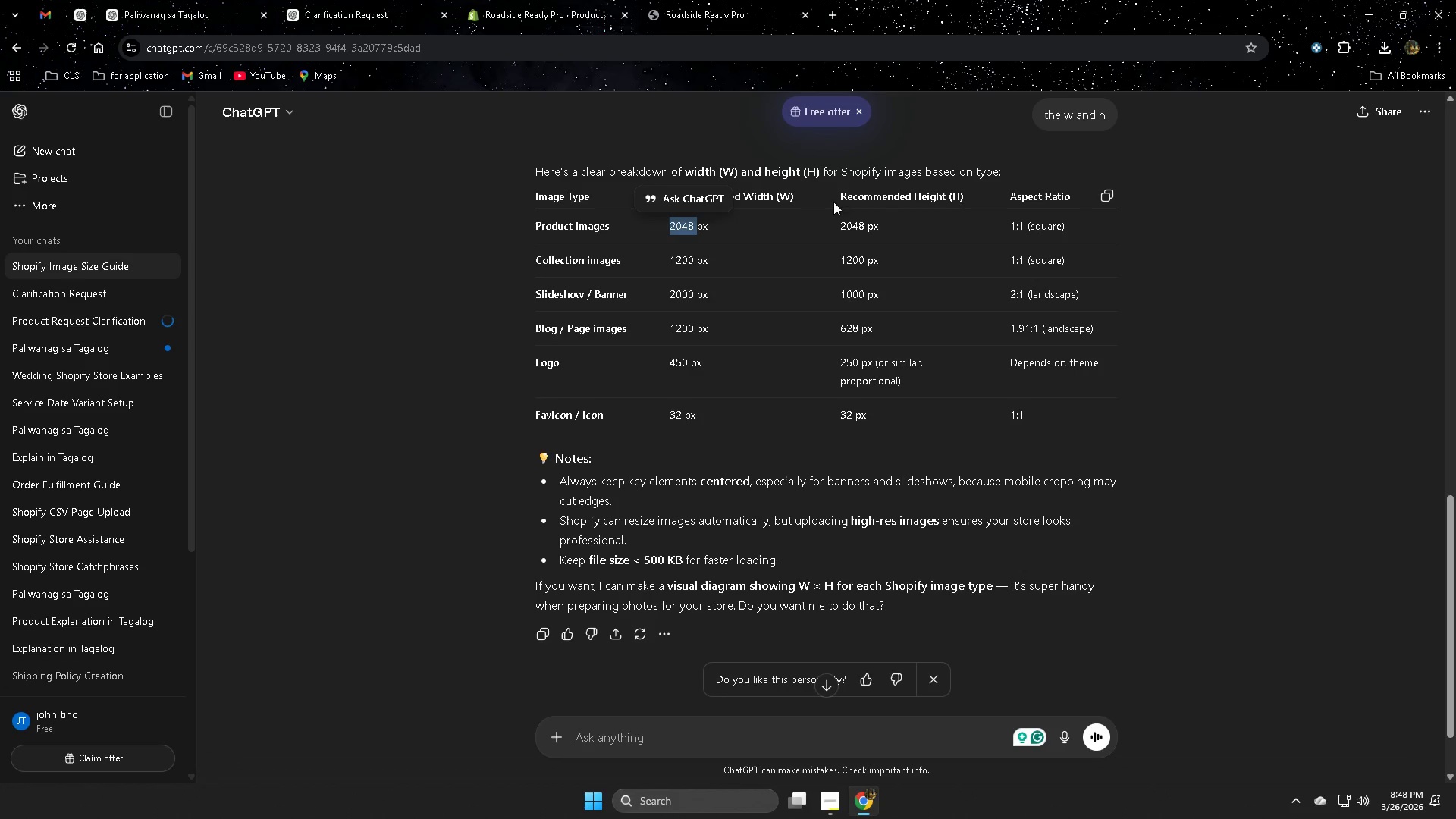 
key(Control+C)
 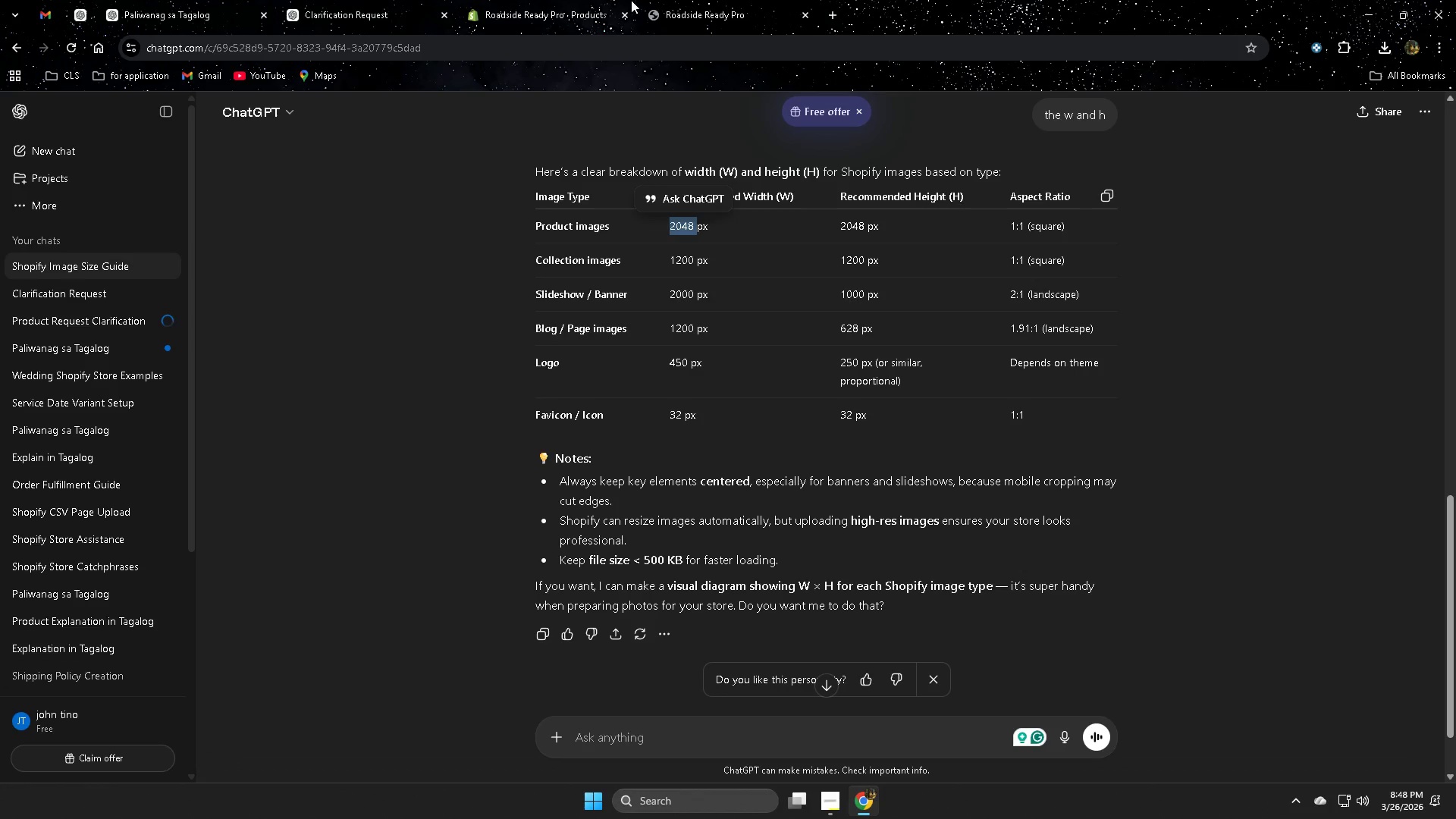 
left_click([523, 0])
 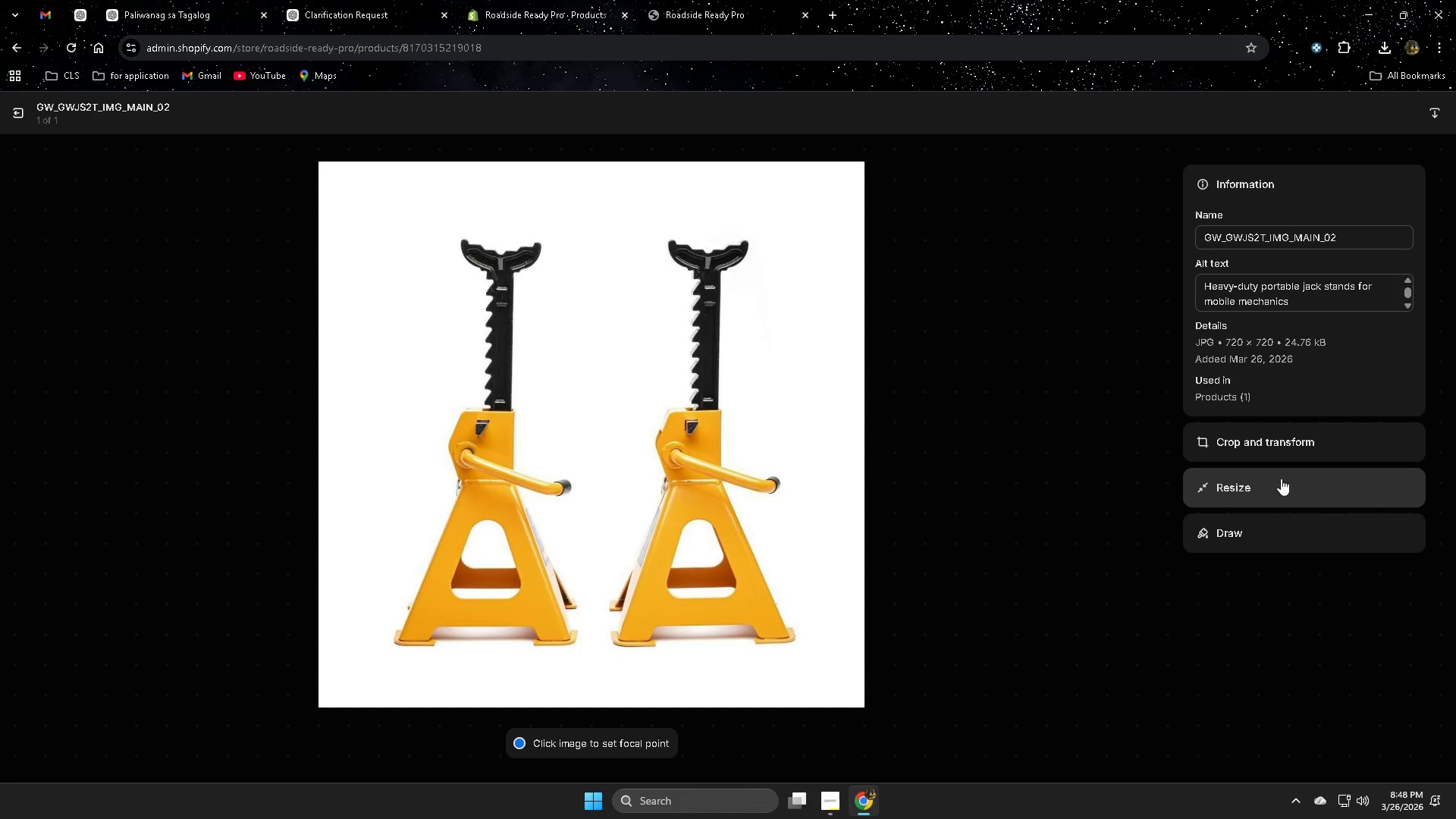 
left_click([1279, 491])
 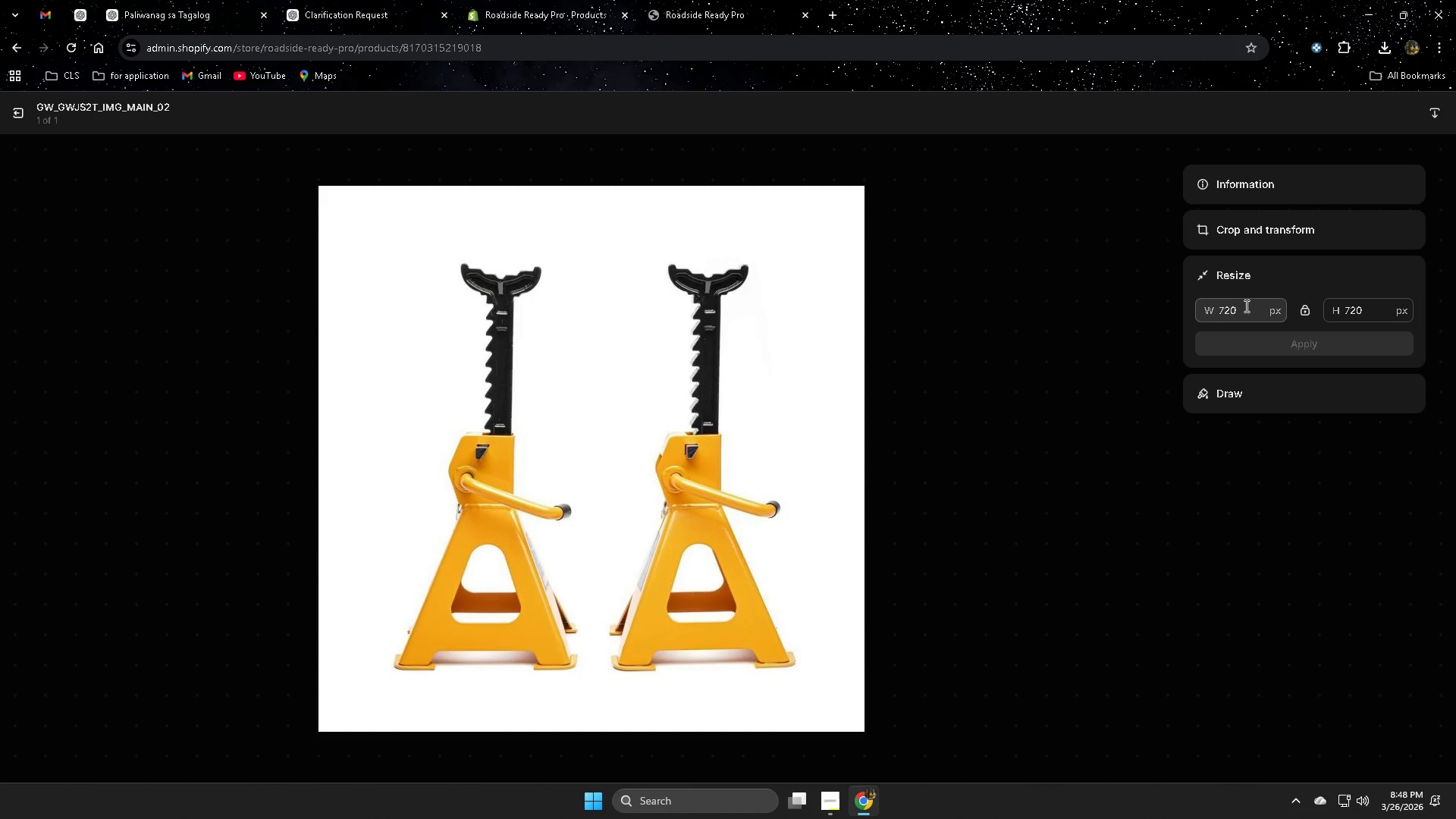 
double_click([1245, 306])
 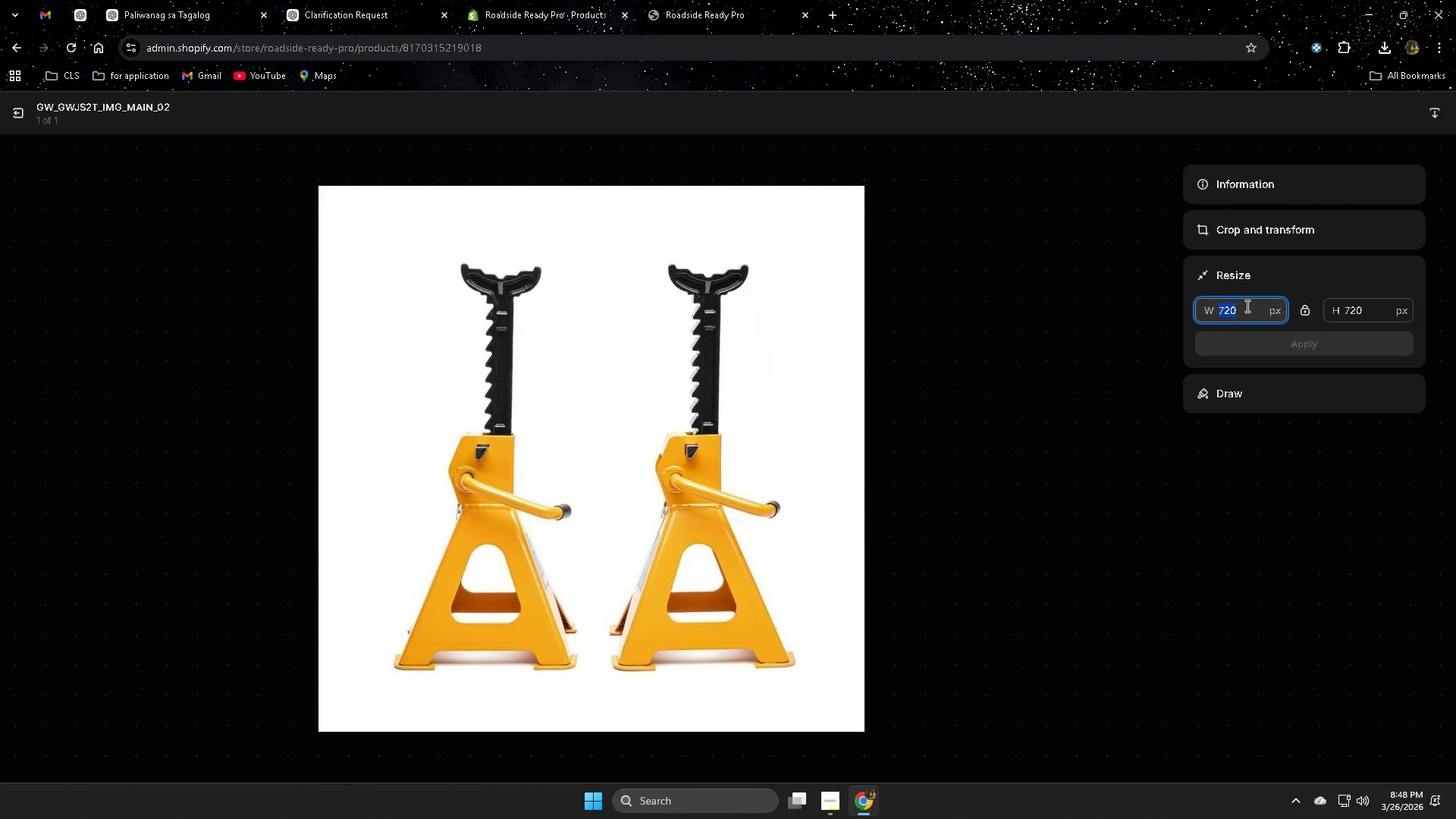 
key(Control+V)
 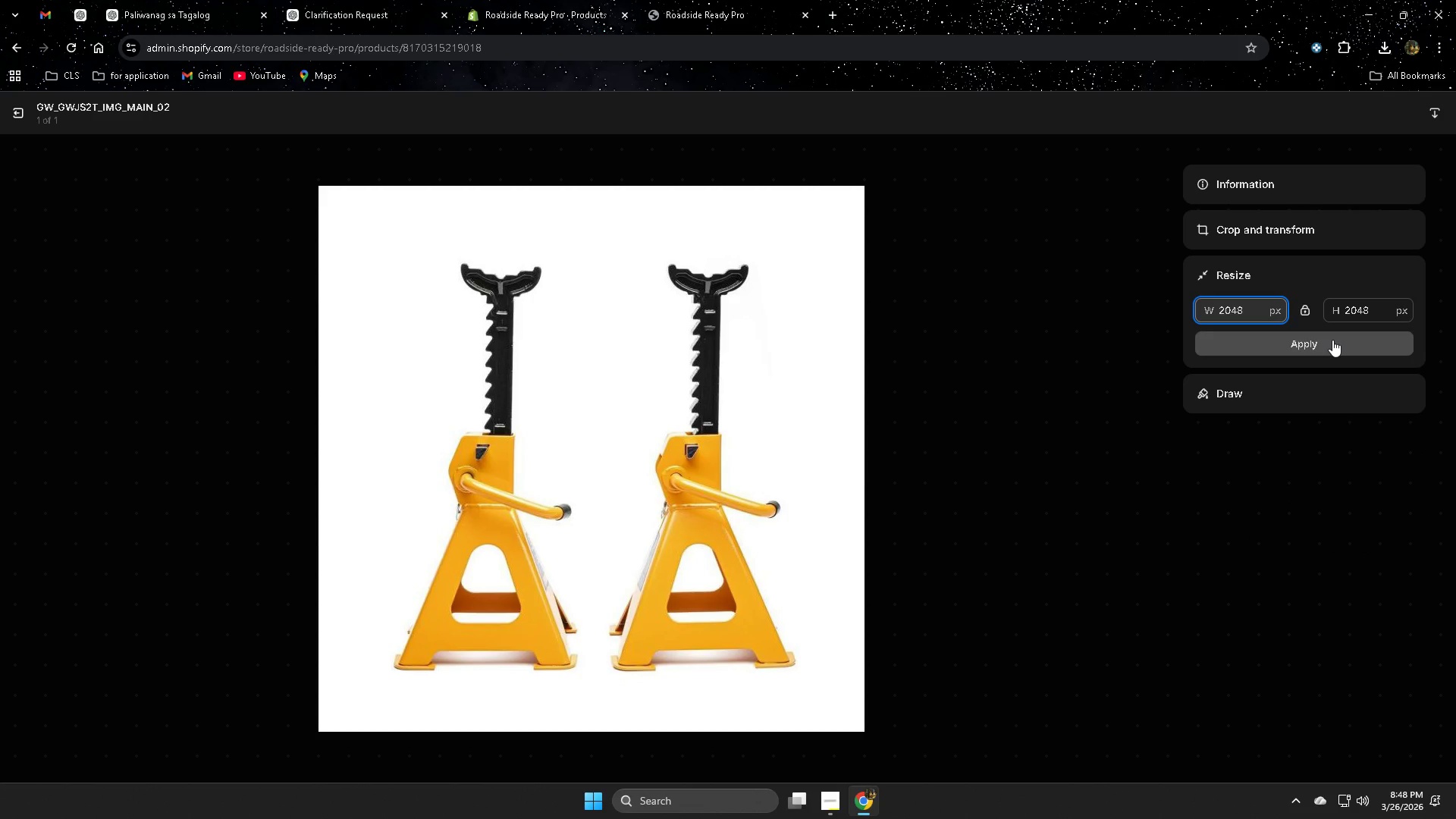 
left_click([1332, 340])
 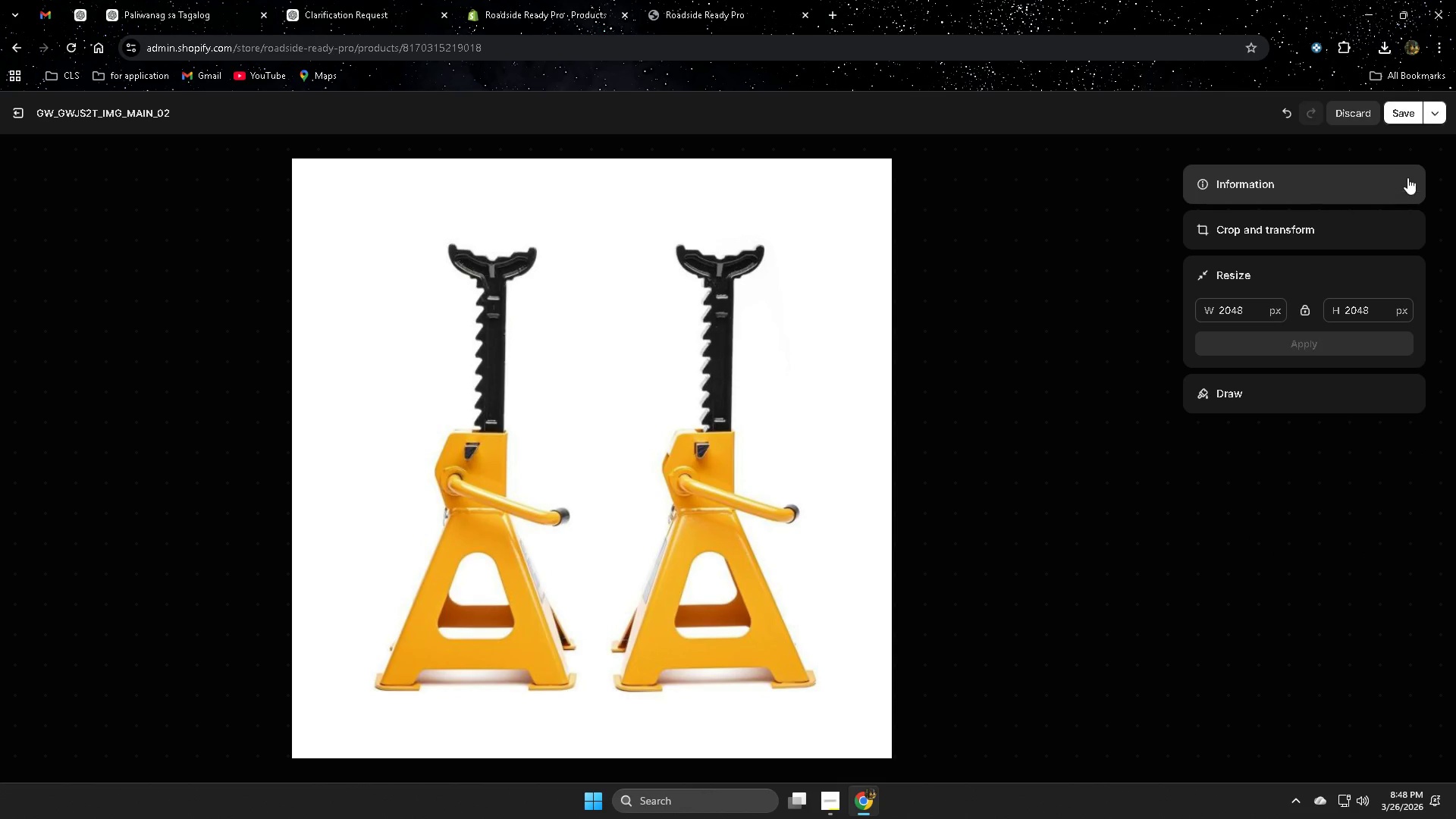 
left_click([1401, 109])
 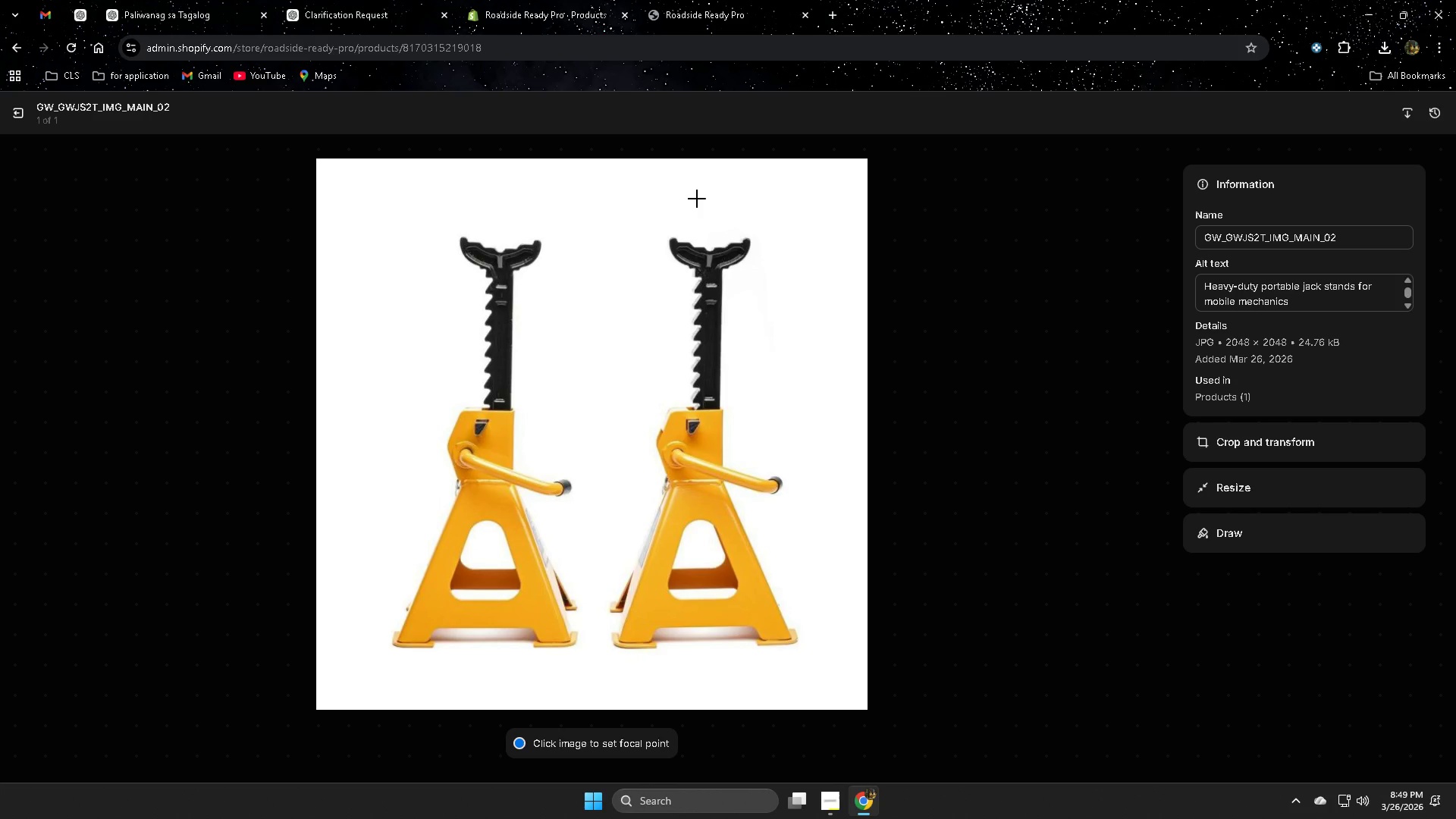 
wait(11.17)
 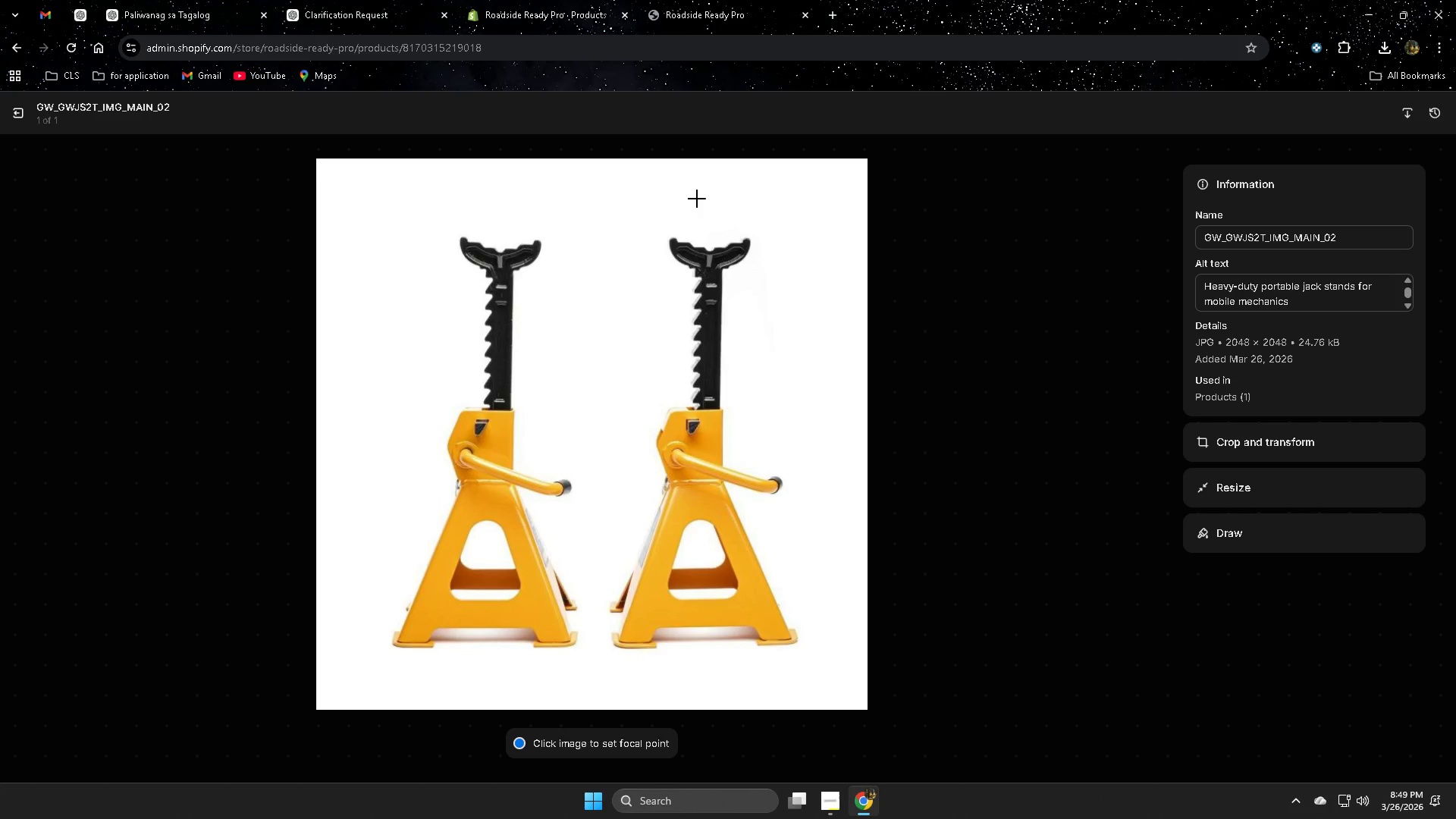 
left_click([24, 116])
 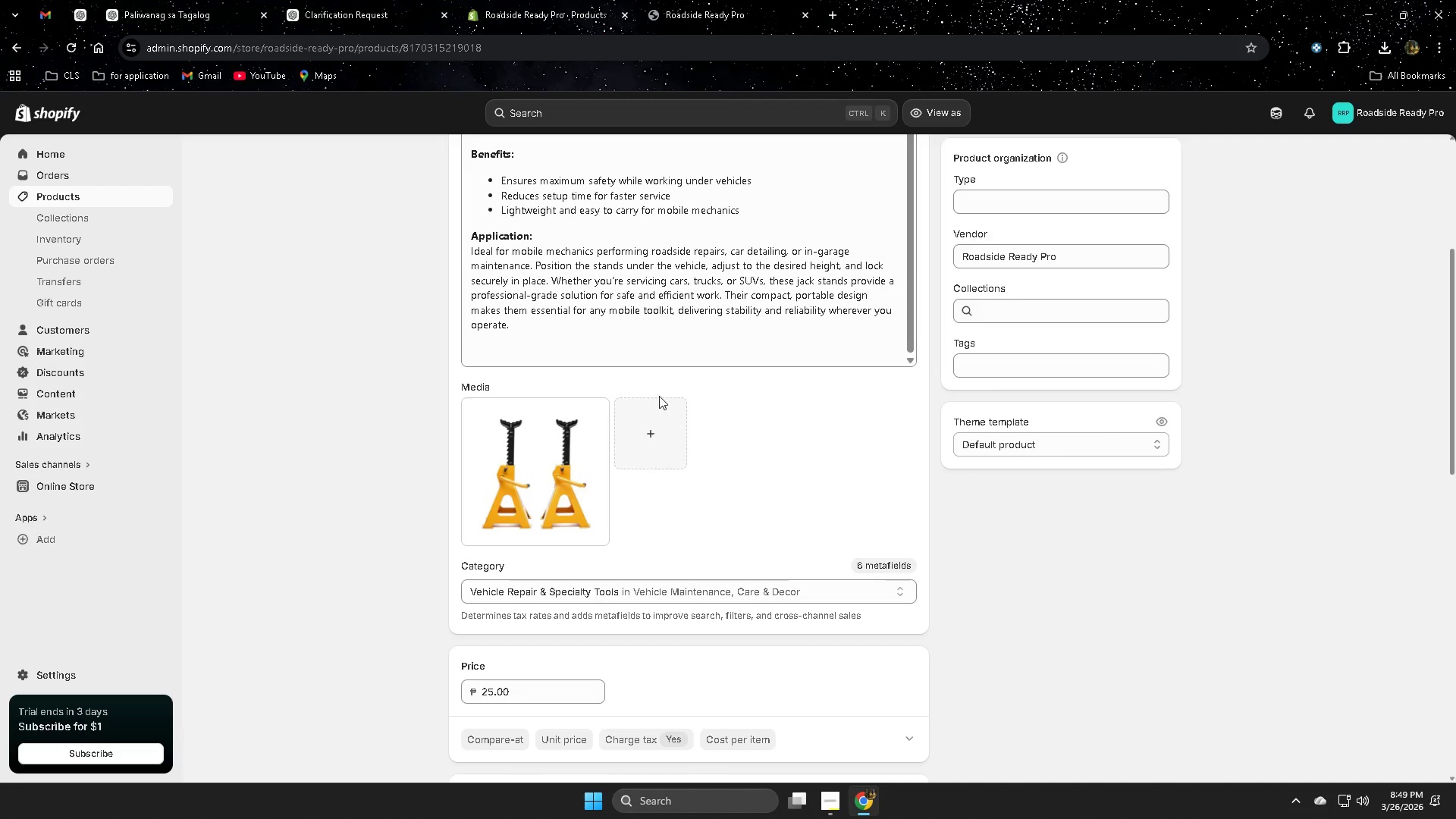 
scroll: coordinate [920, 478], scroll_direction: up, amount: 8.0
 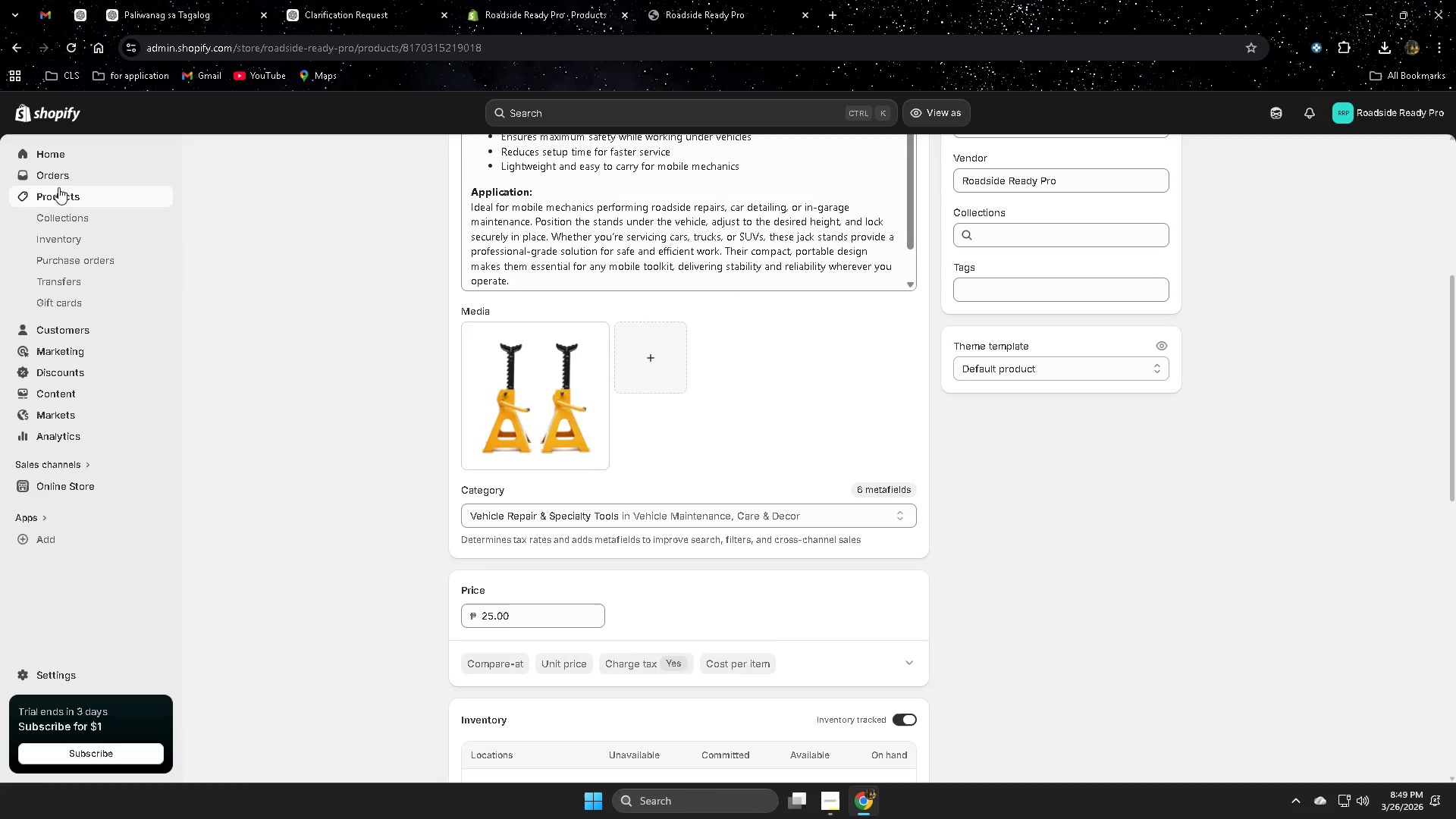 
left_click([61, 195])
 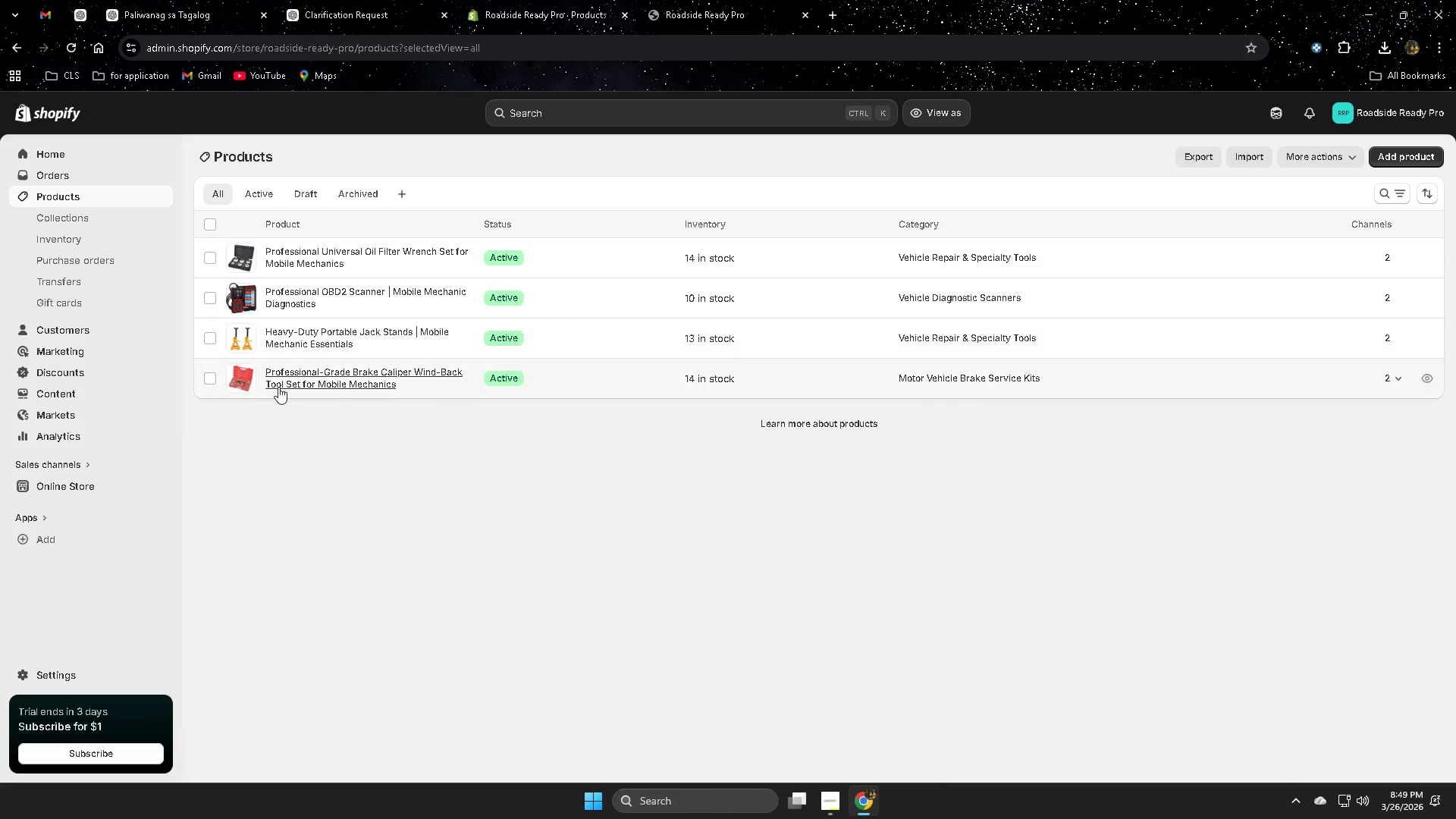 
left_click([340, 383])
 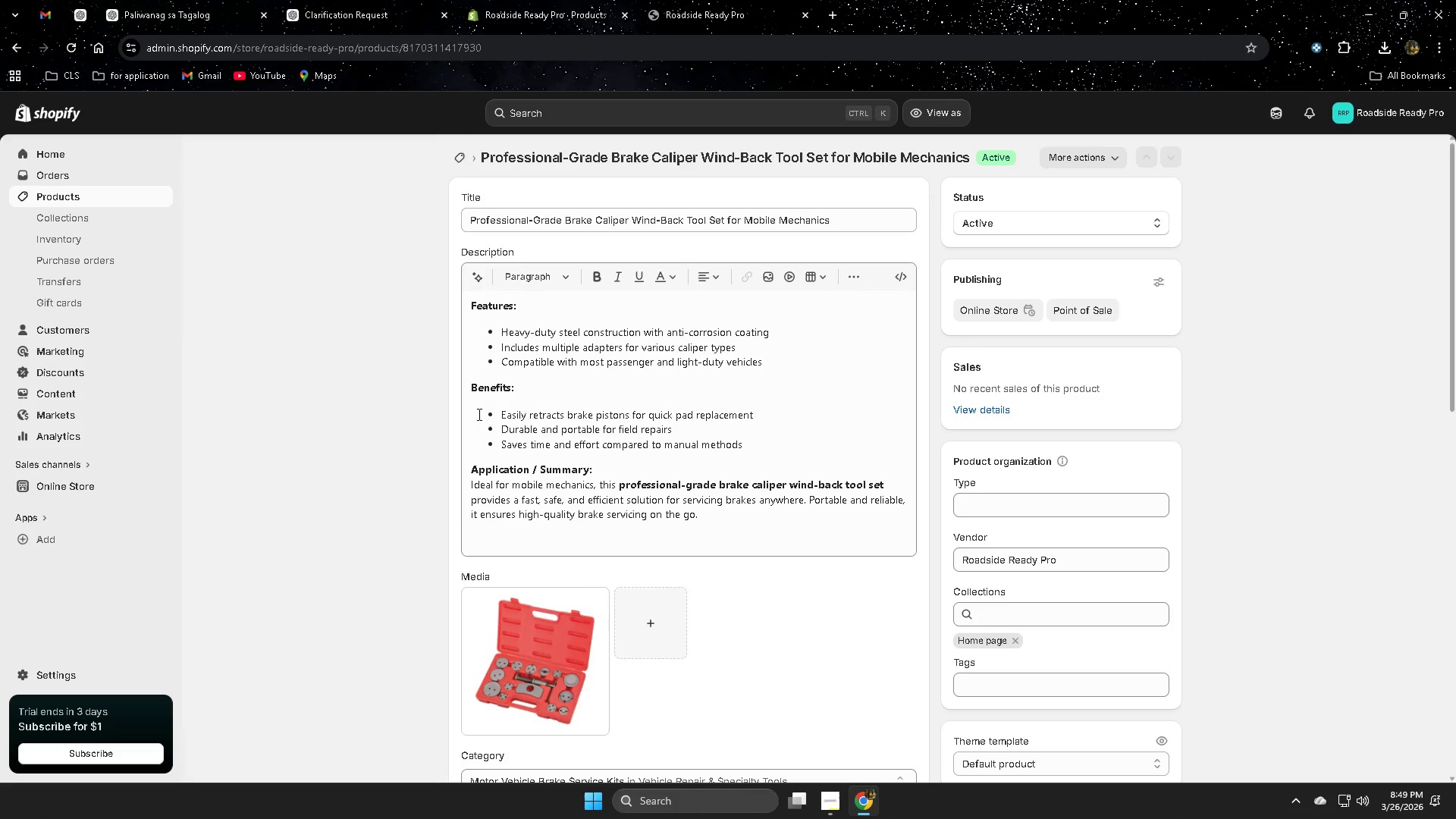 
left_click([556, 660])
 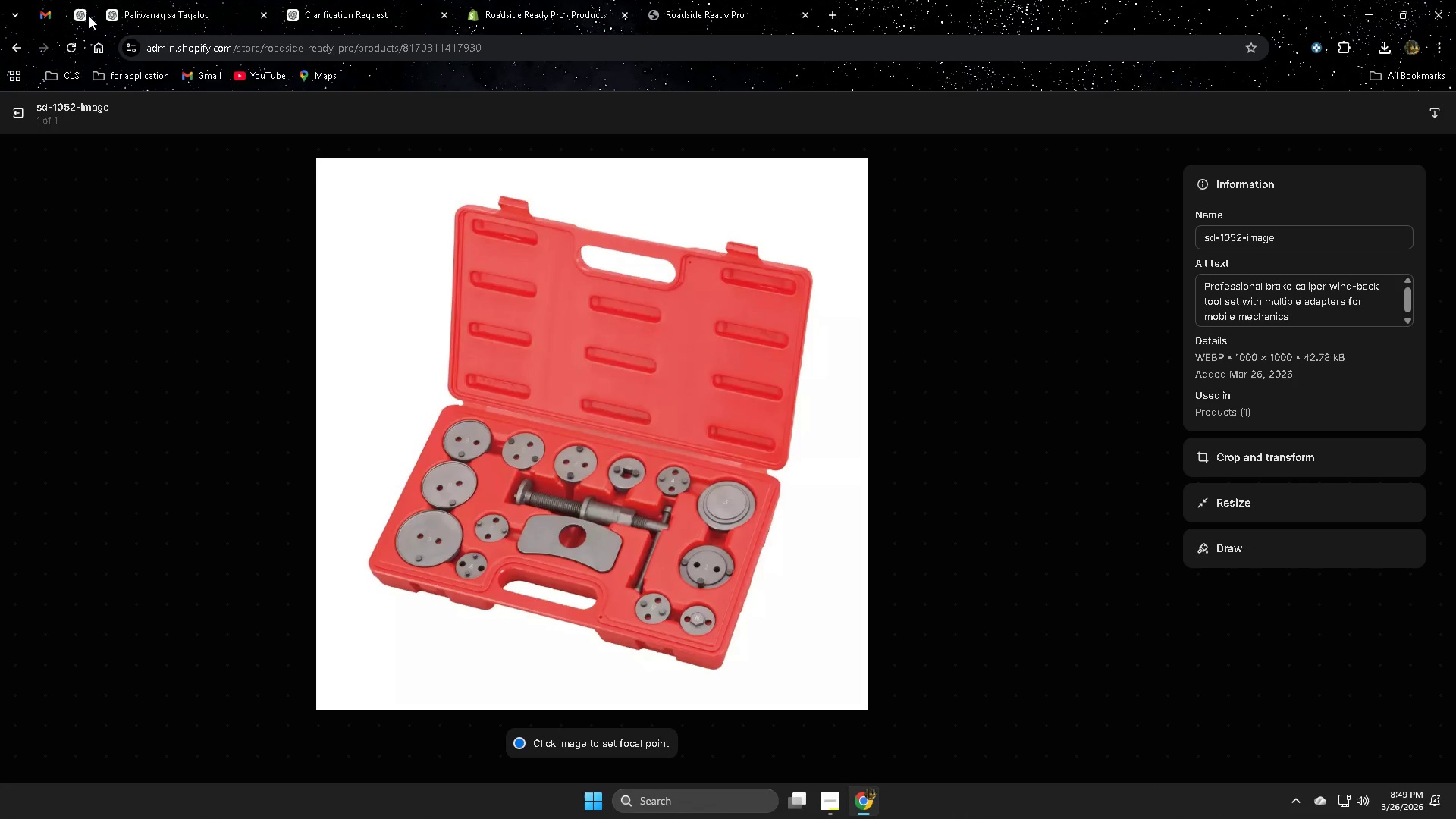 
left_click([87, 15])
 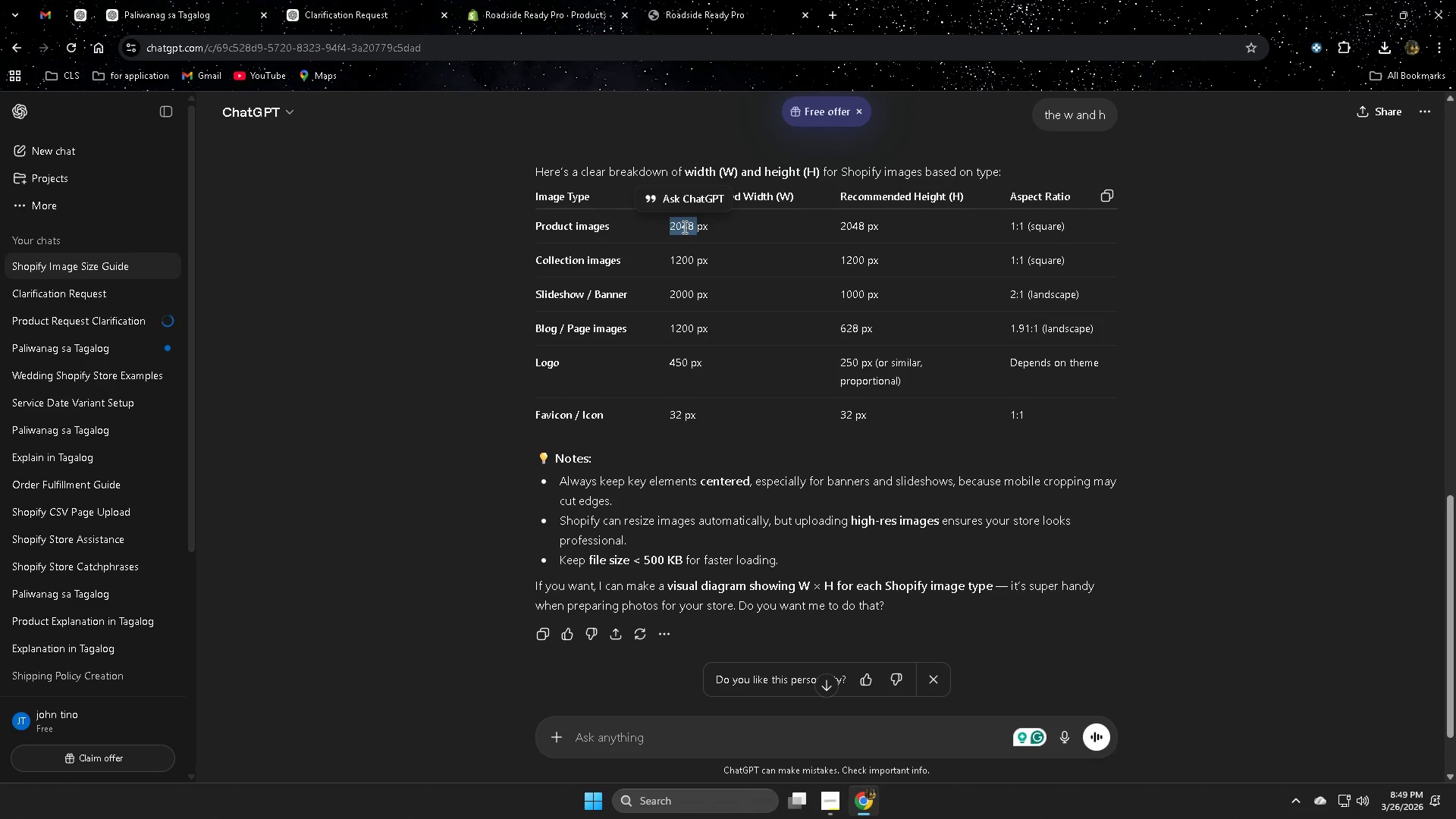 
double_click([683, 227])
 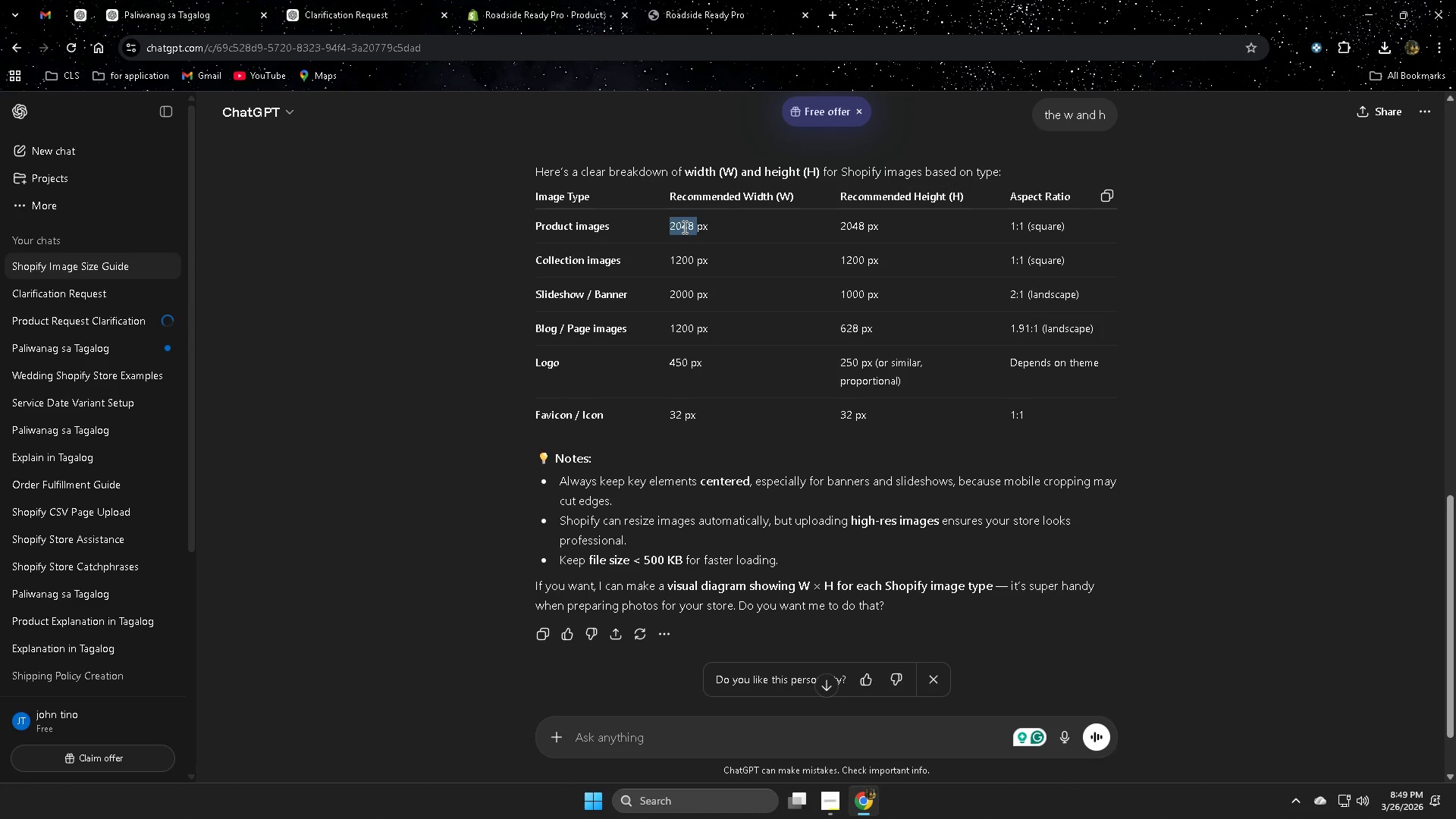 
key(Control+ControlLeft)
 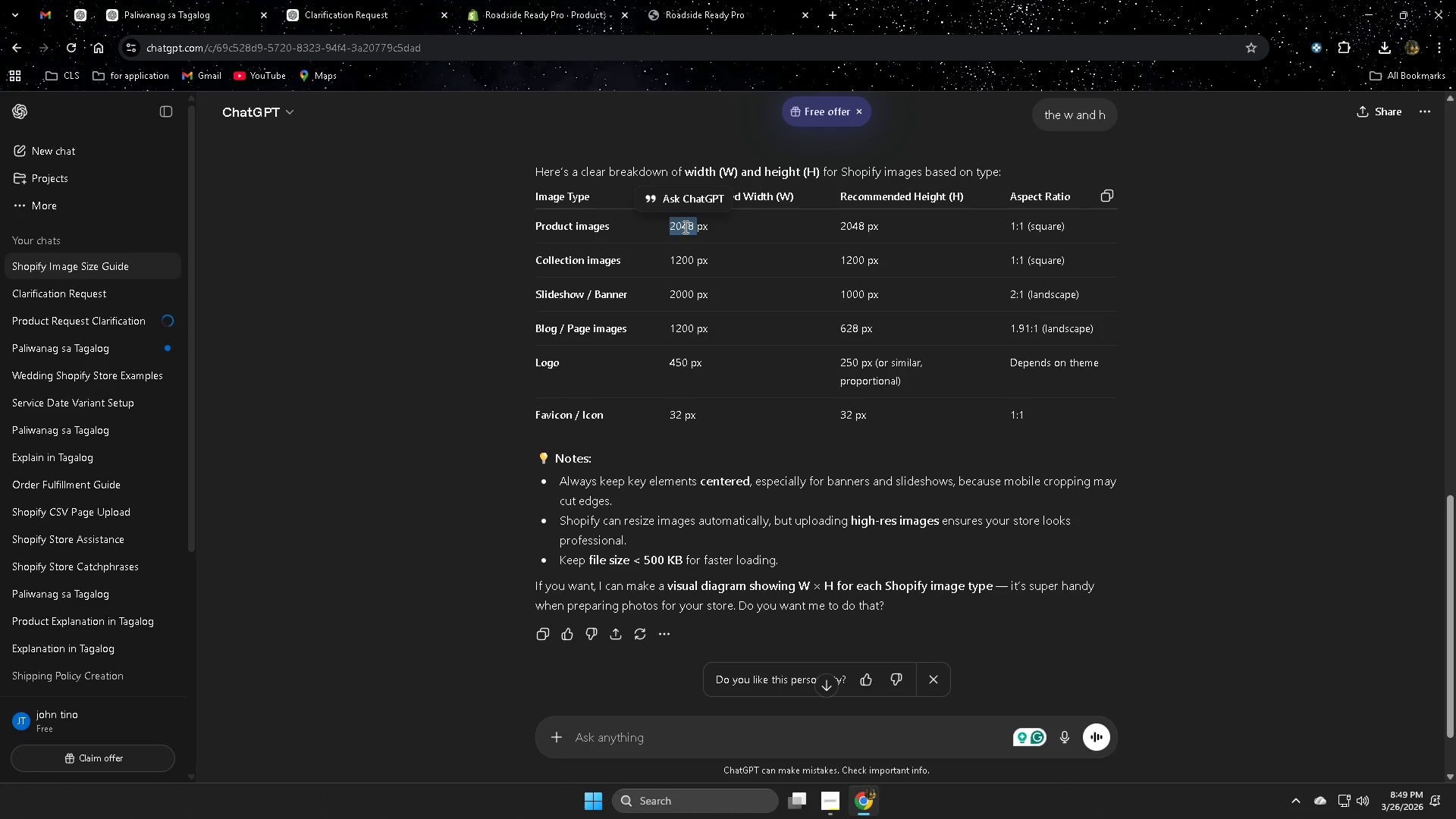 
key(Control+C)
 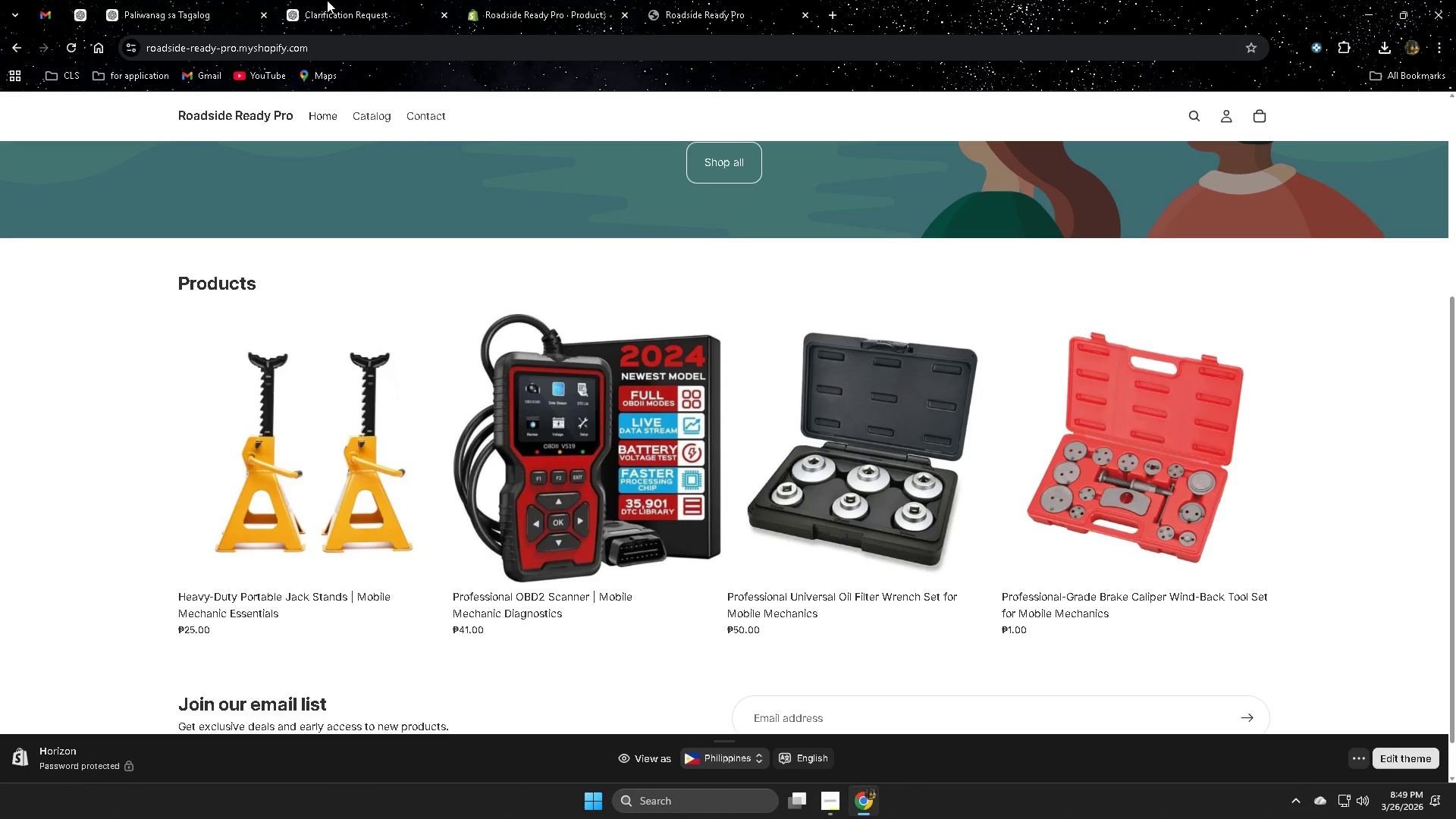 
left_click([582, 9])
 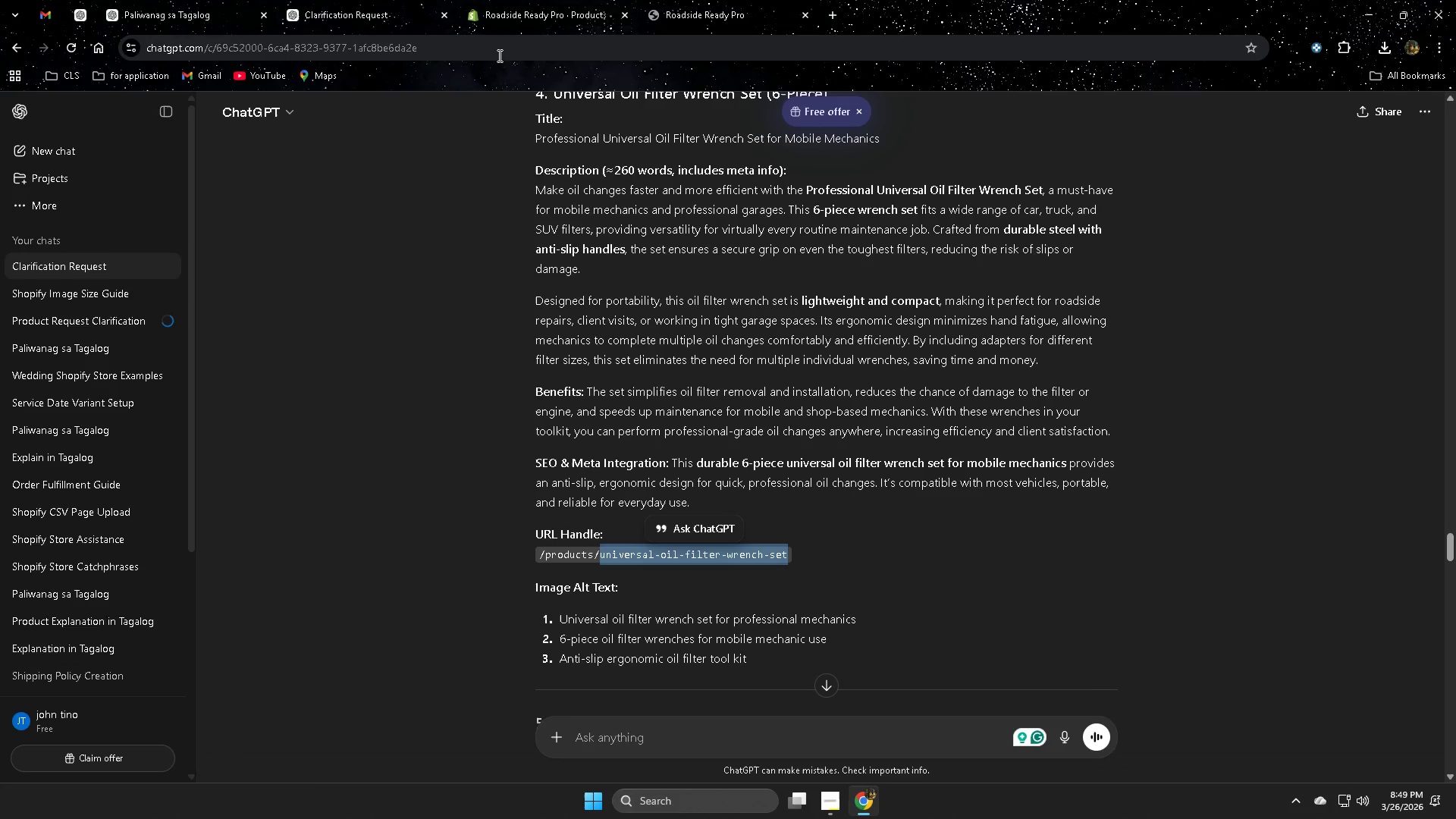 
left_click([171, 8])
 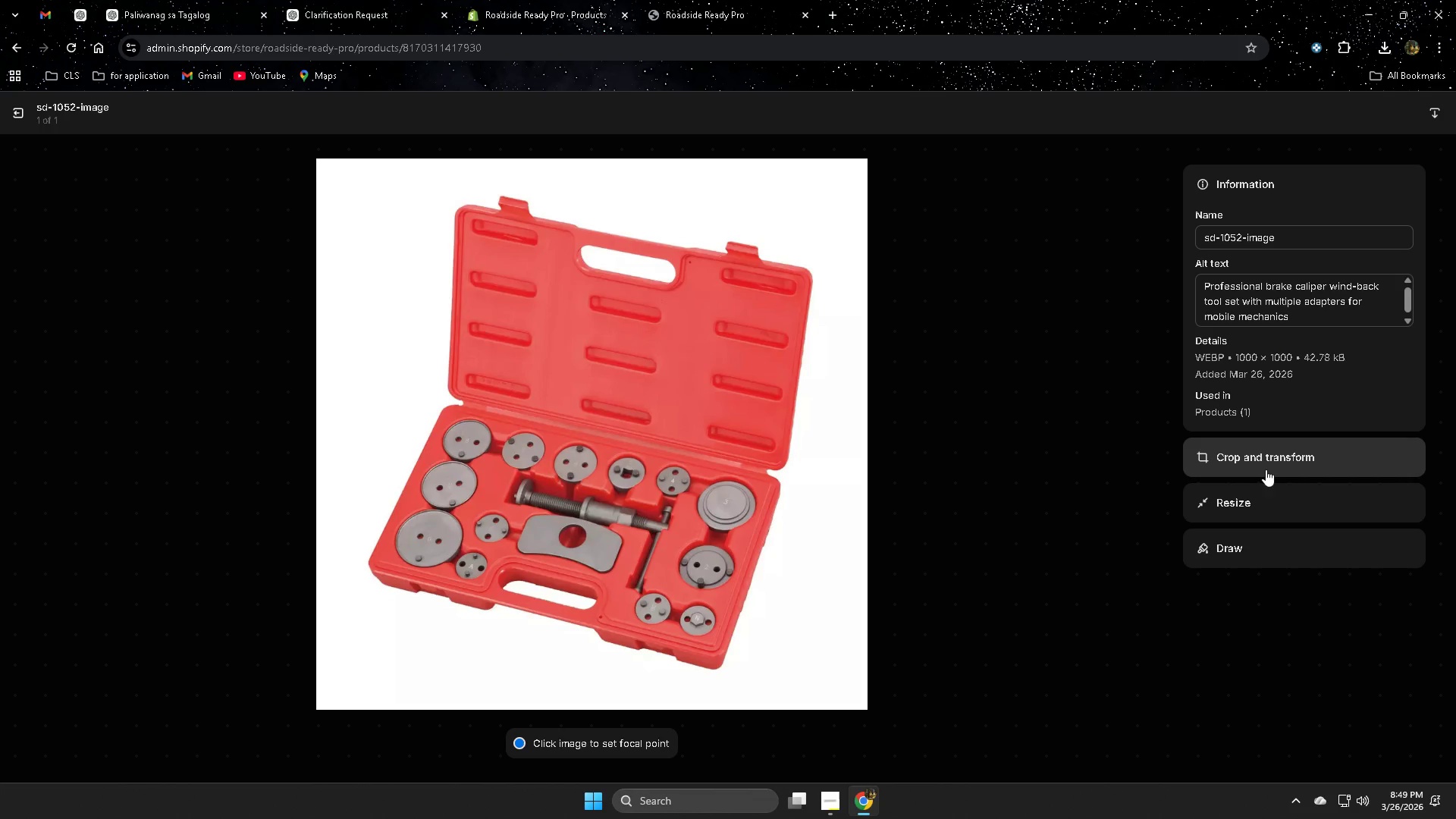 
left_click([1280, 504])
 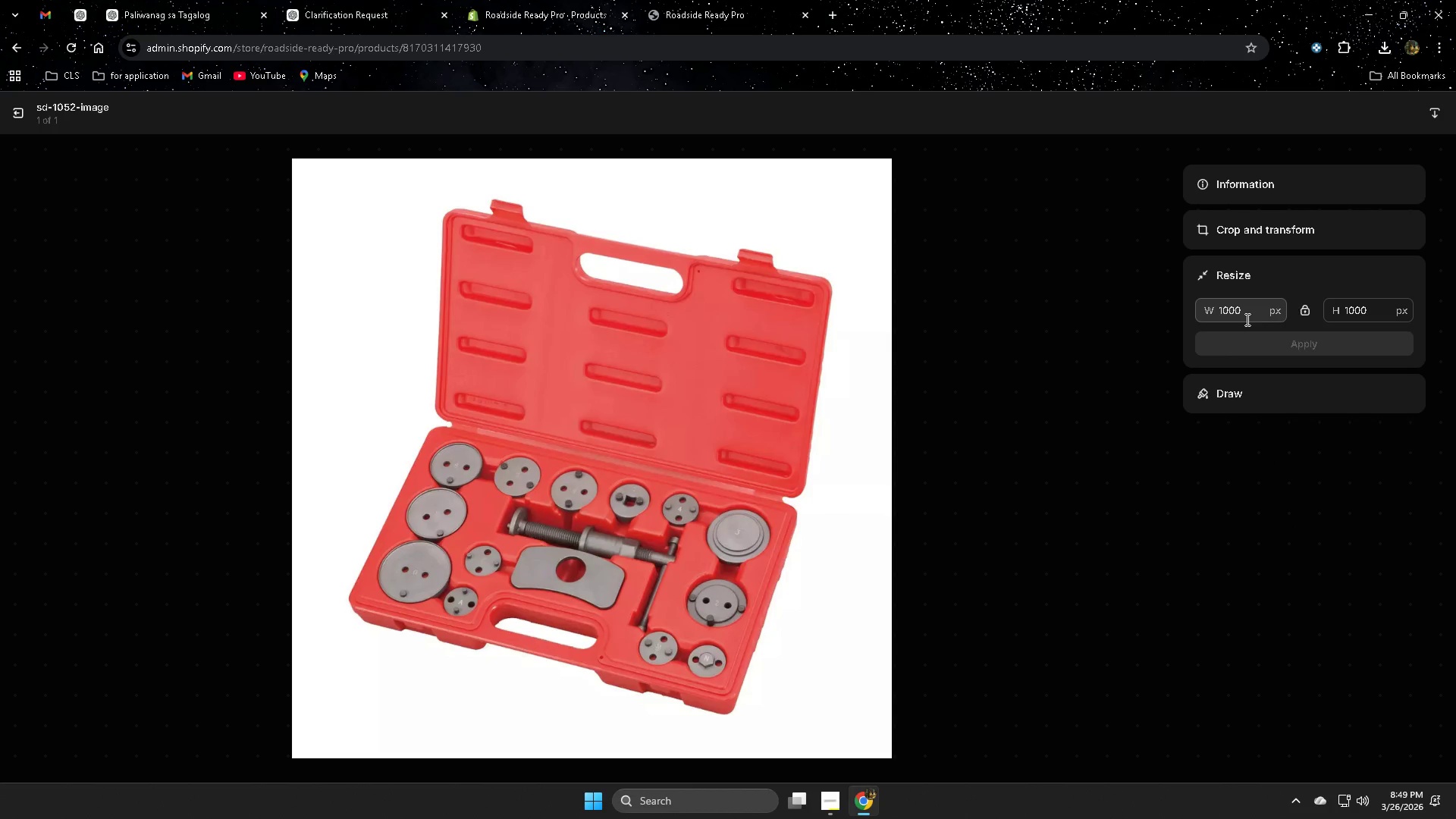 
double_click([1246, 315])
 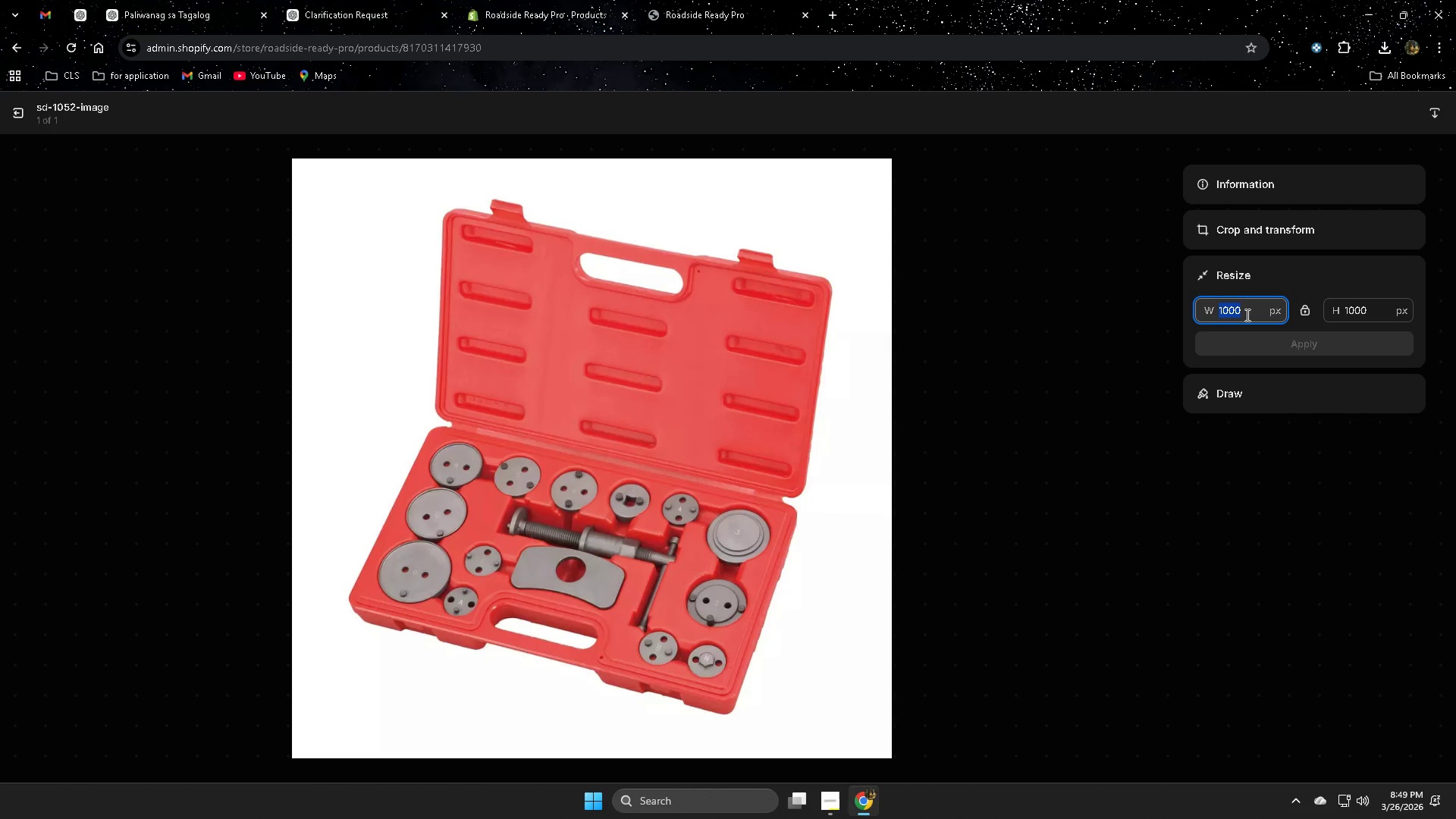 
key(Control+V)
 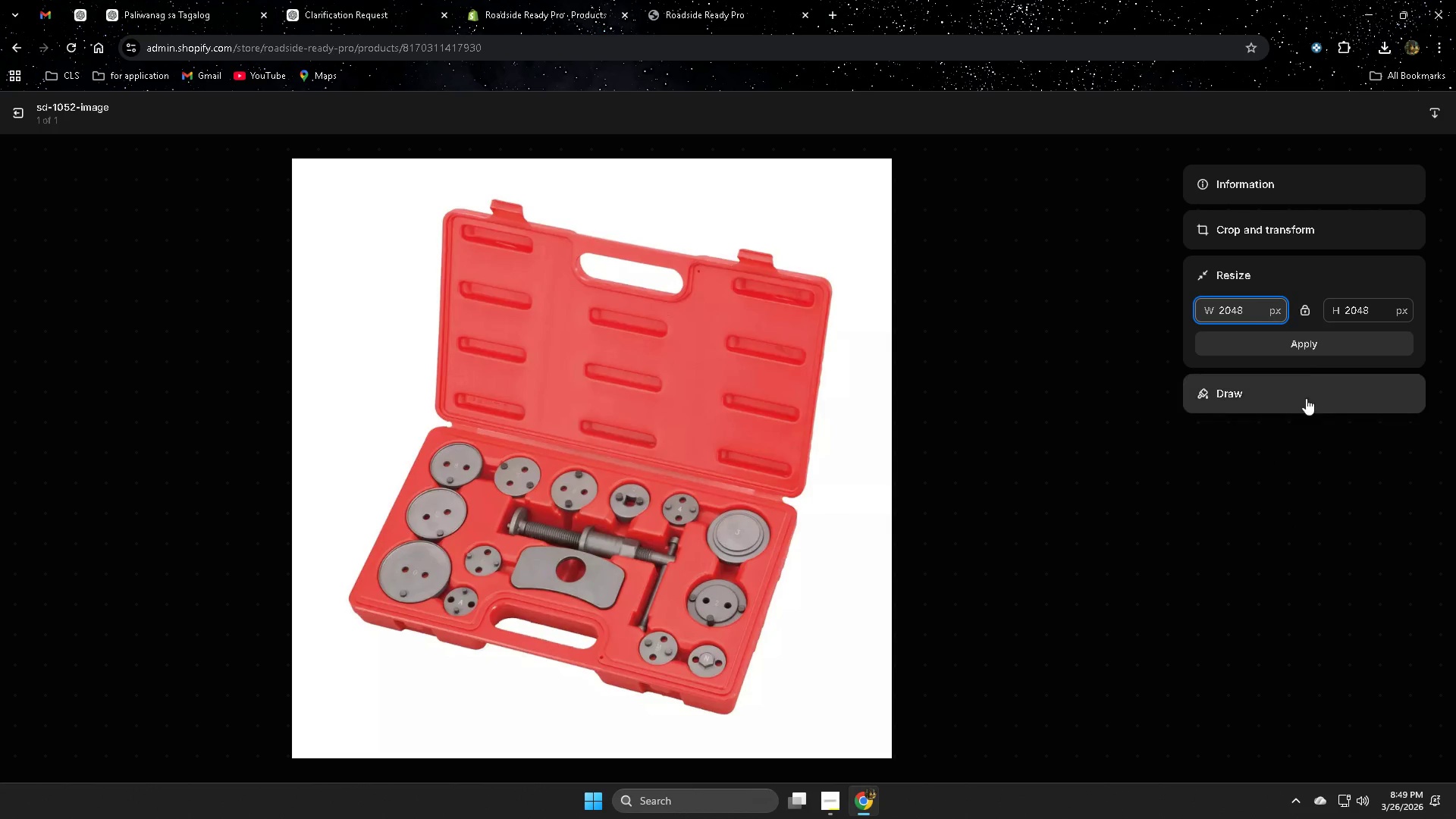 
left_click([1310, 347])
 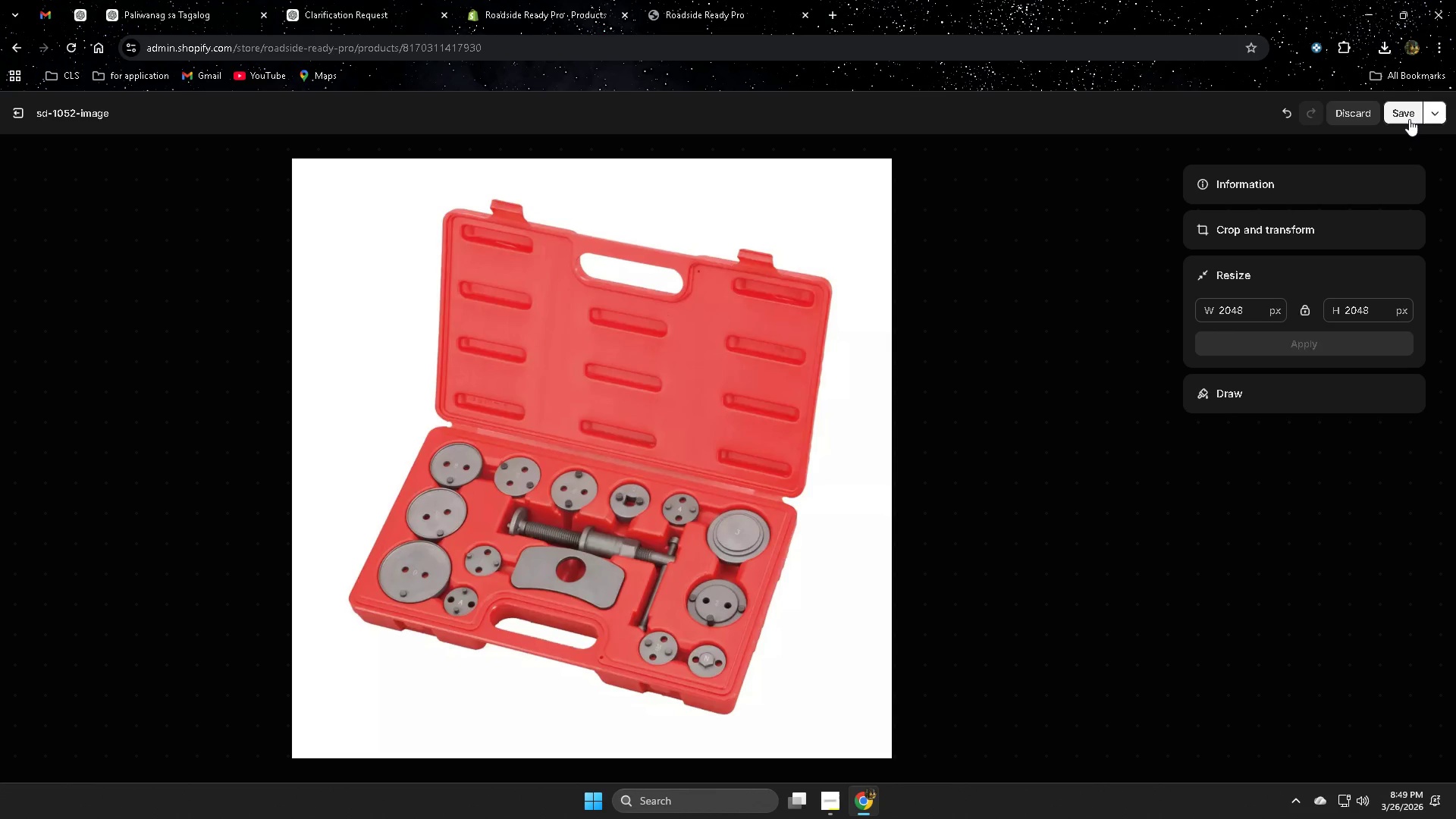 
left_click([1407, 115])
 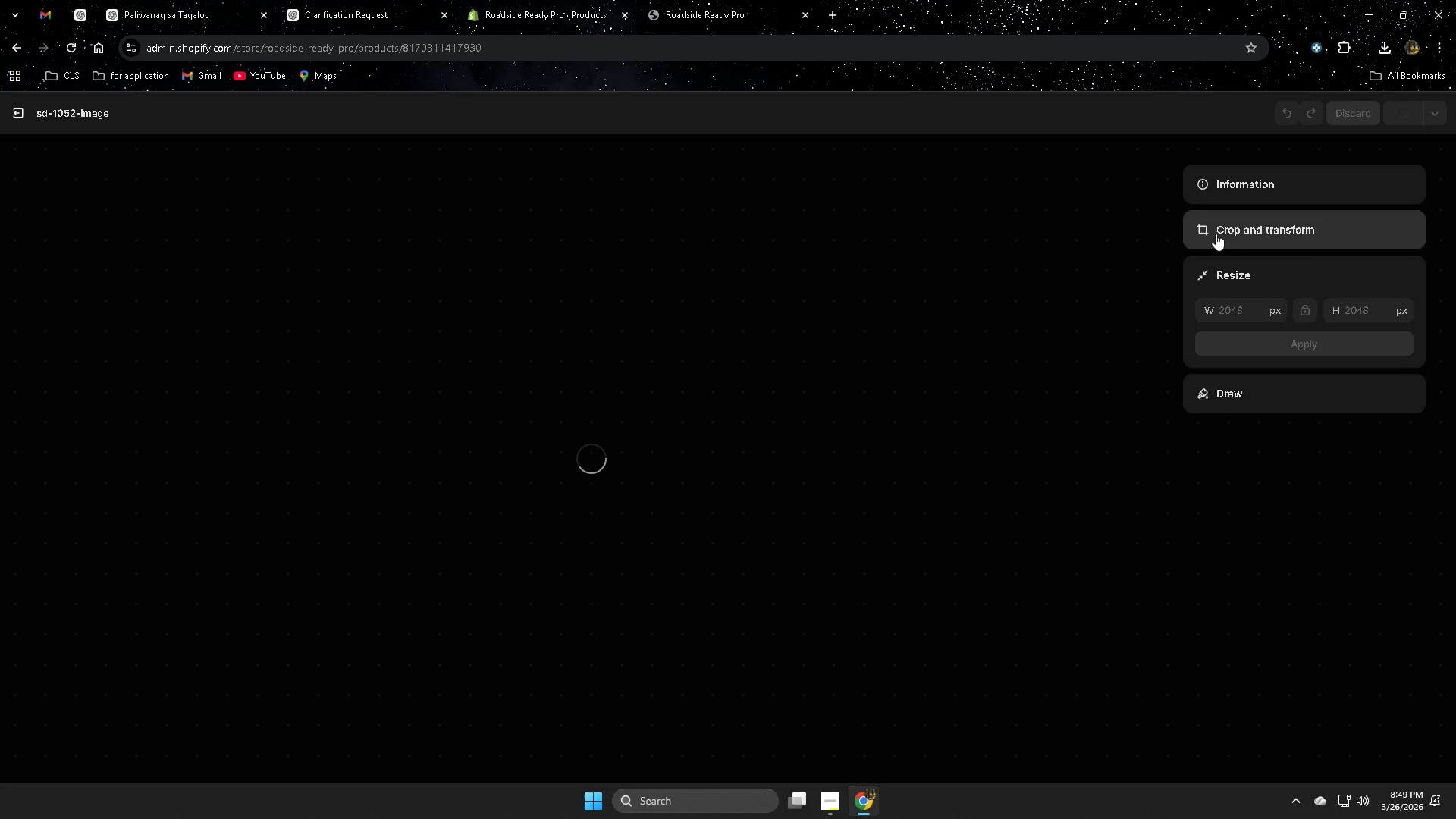 
mouse_move([1068, 353])
 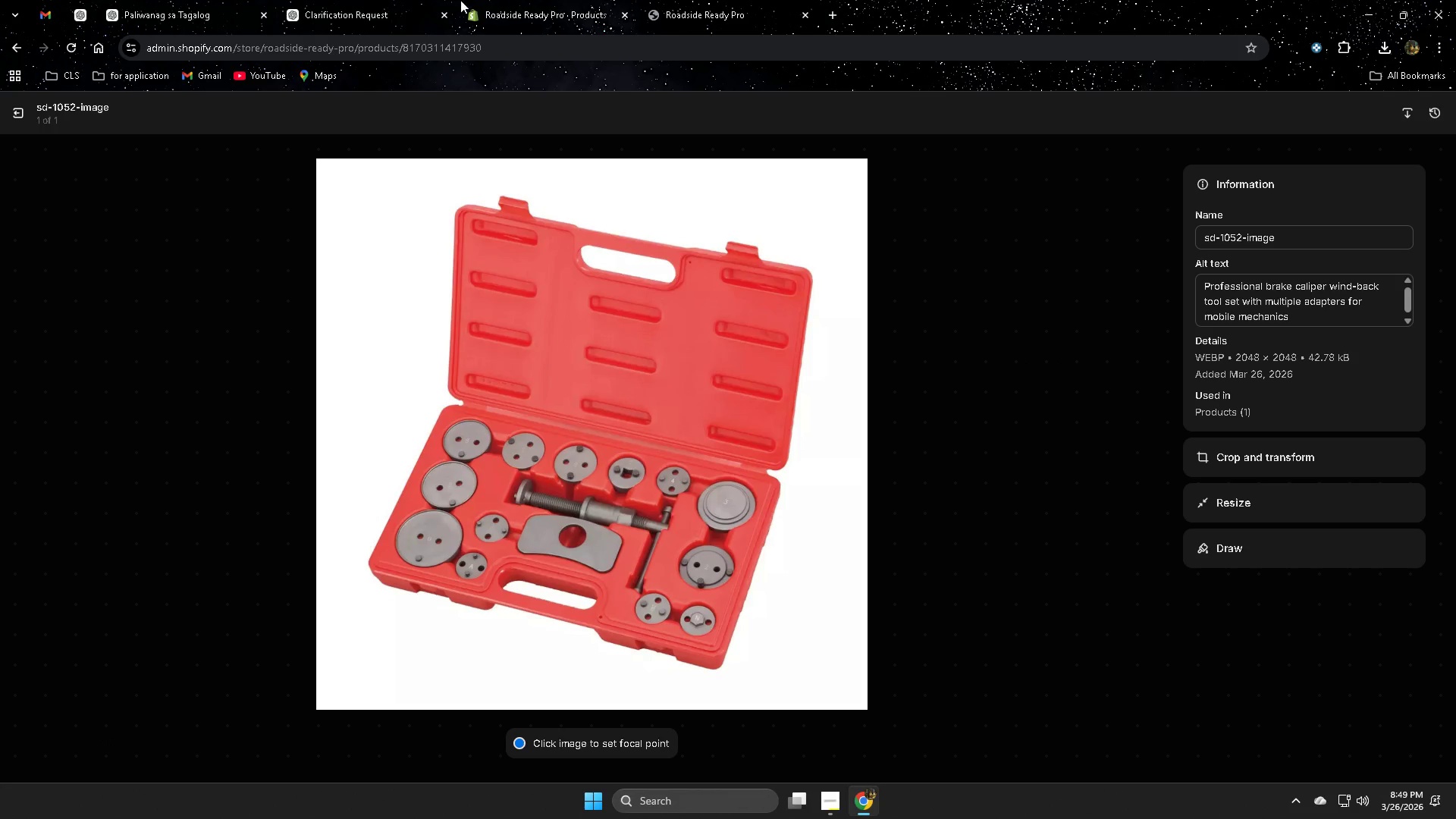 
left_click([716, 0])
 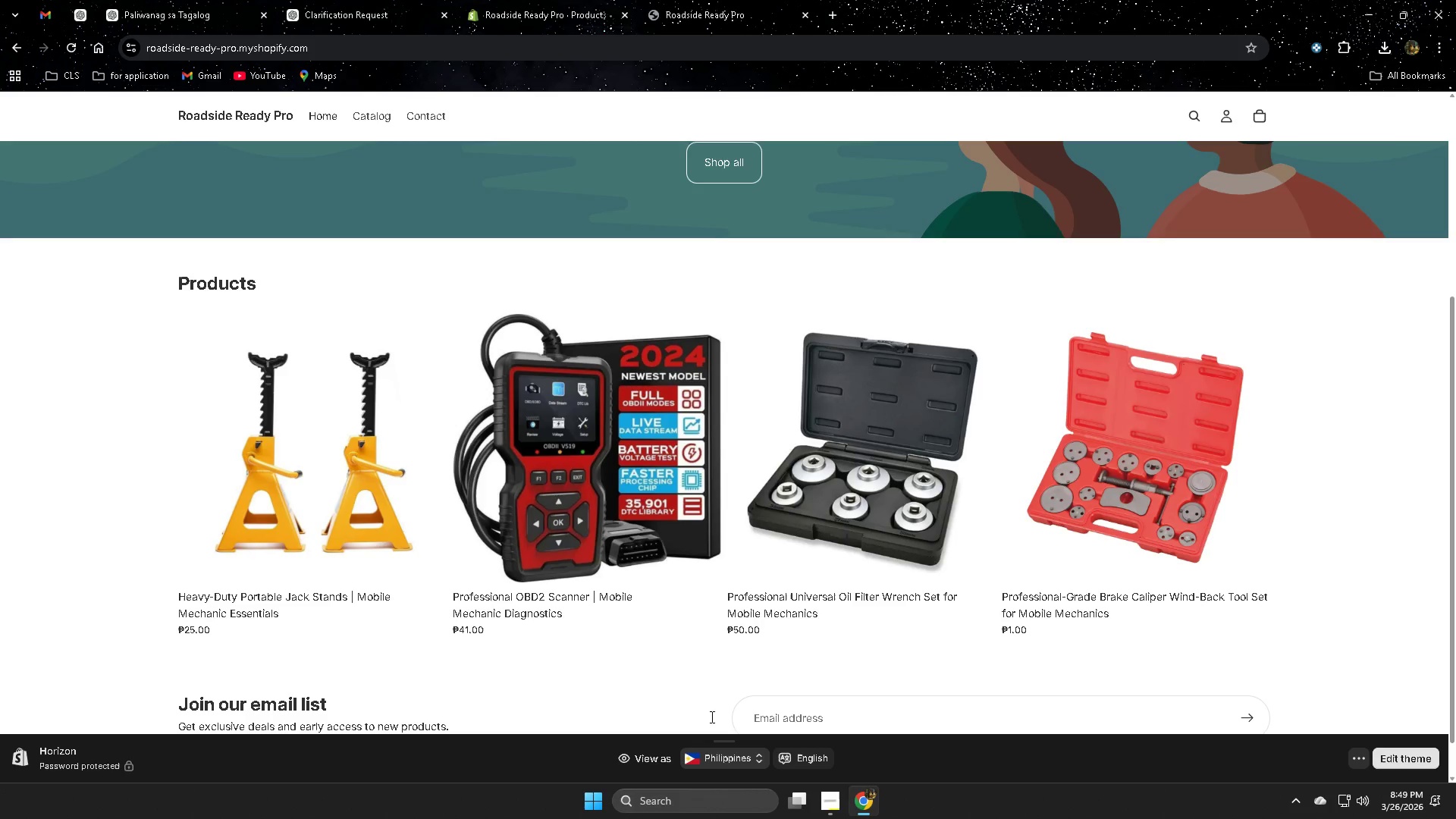 
scroll: coordinate [179, 472], scroll_direction: none, amount: 0.0
 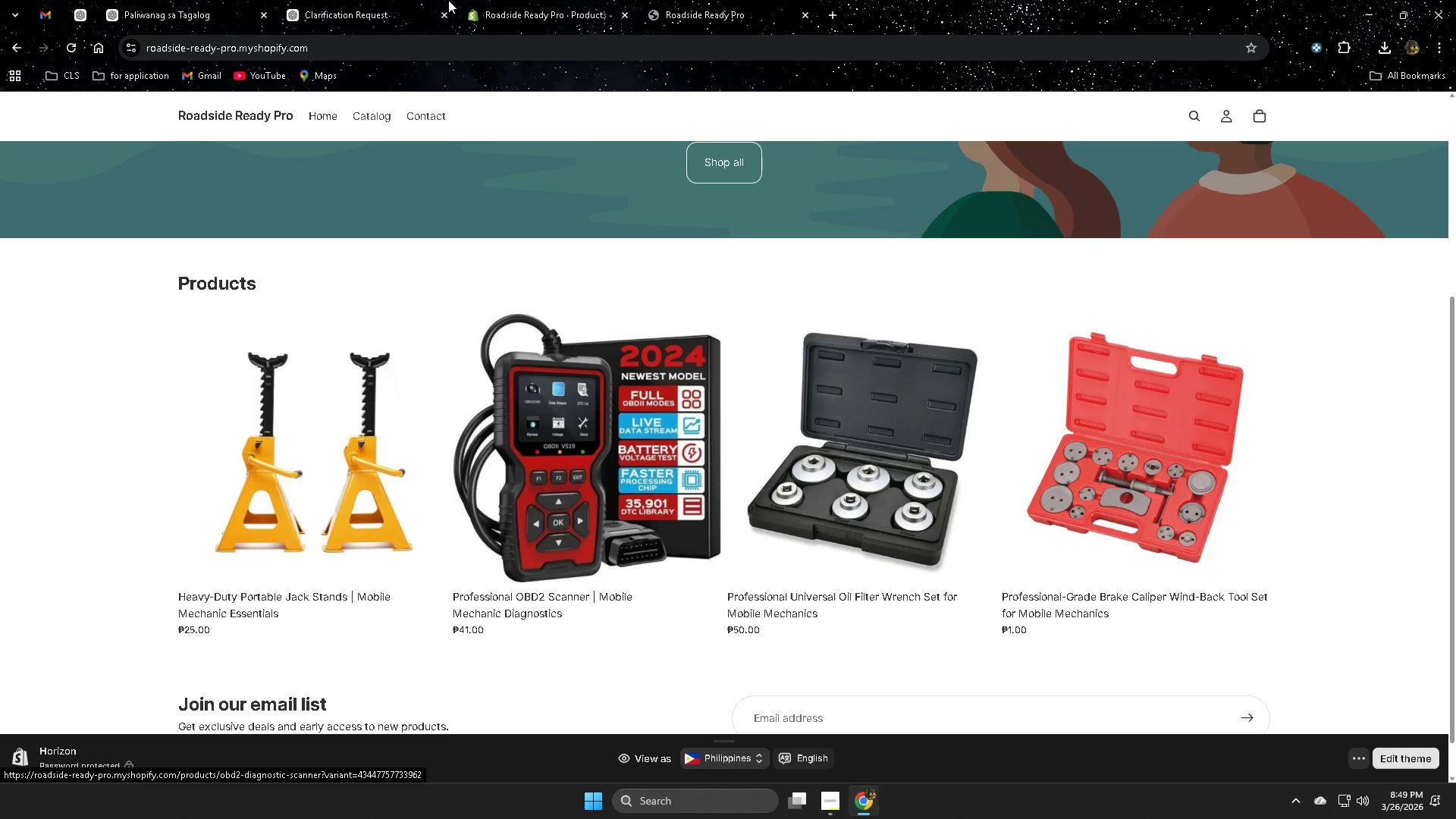 
left_click([687, 0])
 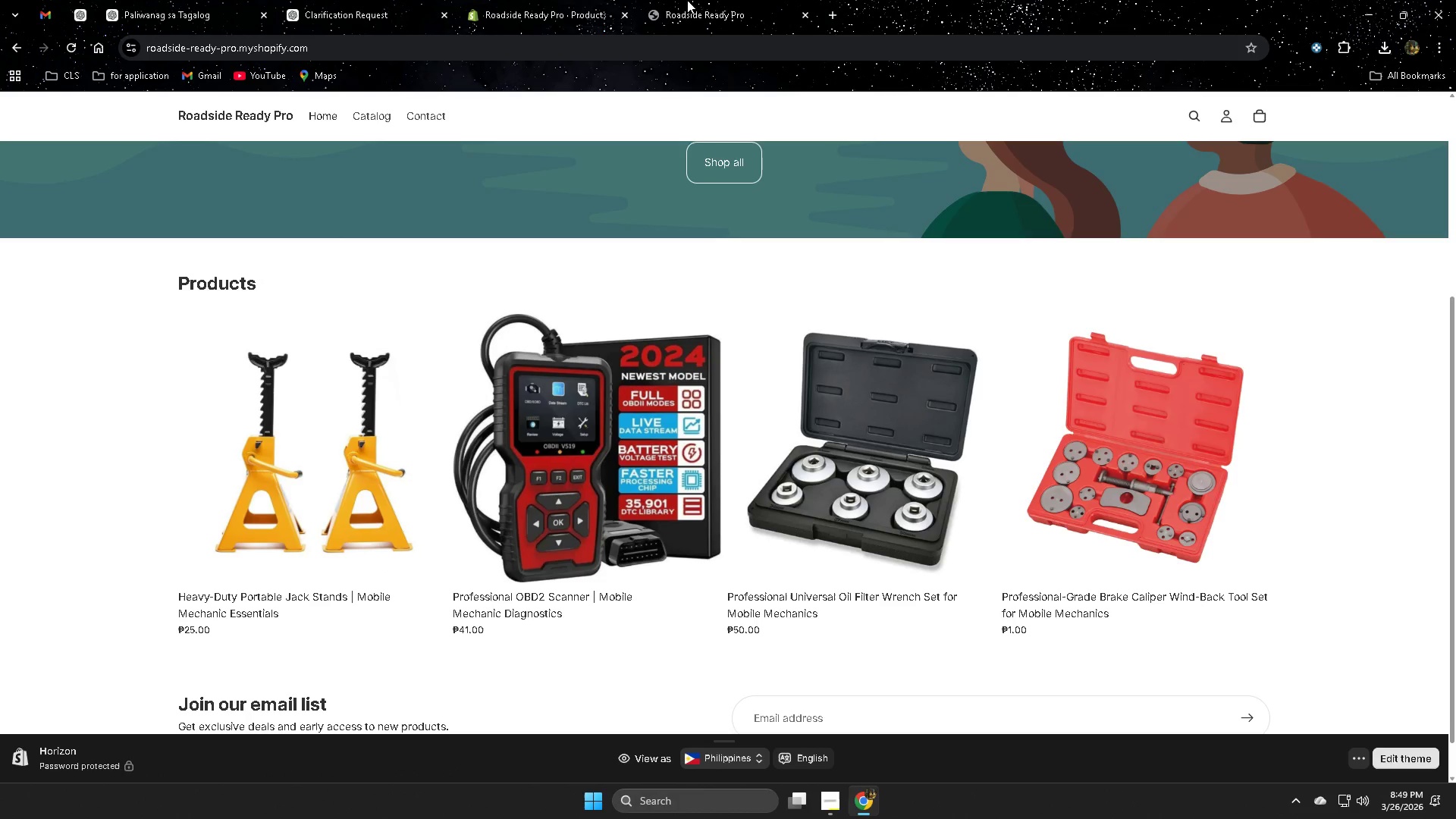 
key(Control+ControlLeft)
 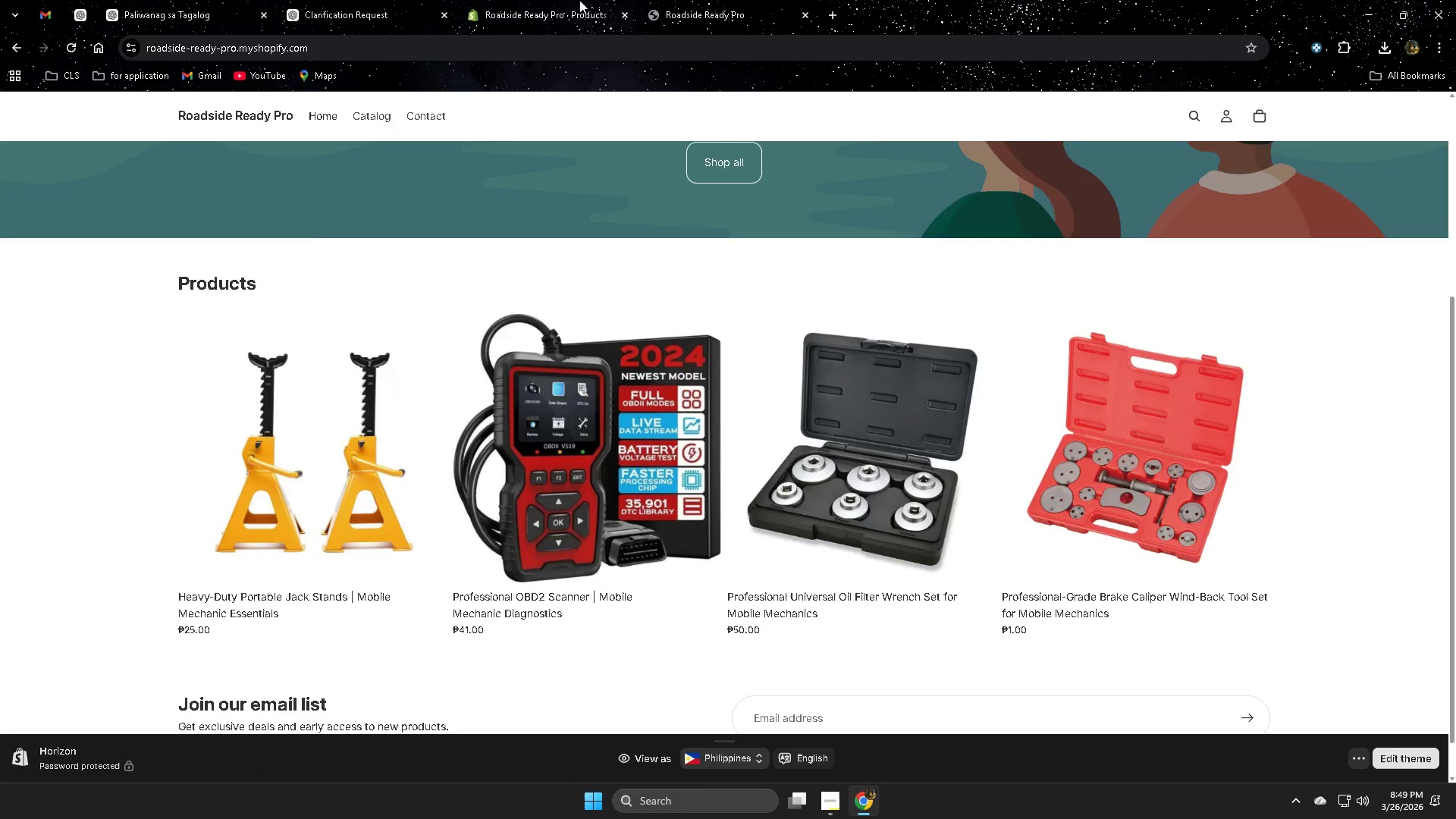 
key(Control+W)
 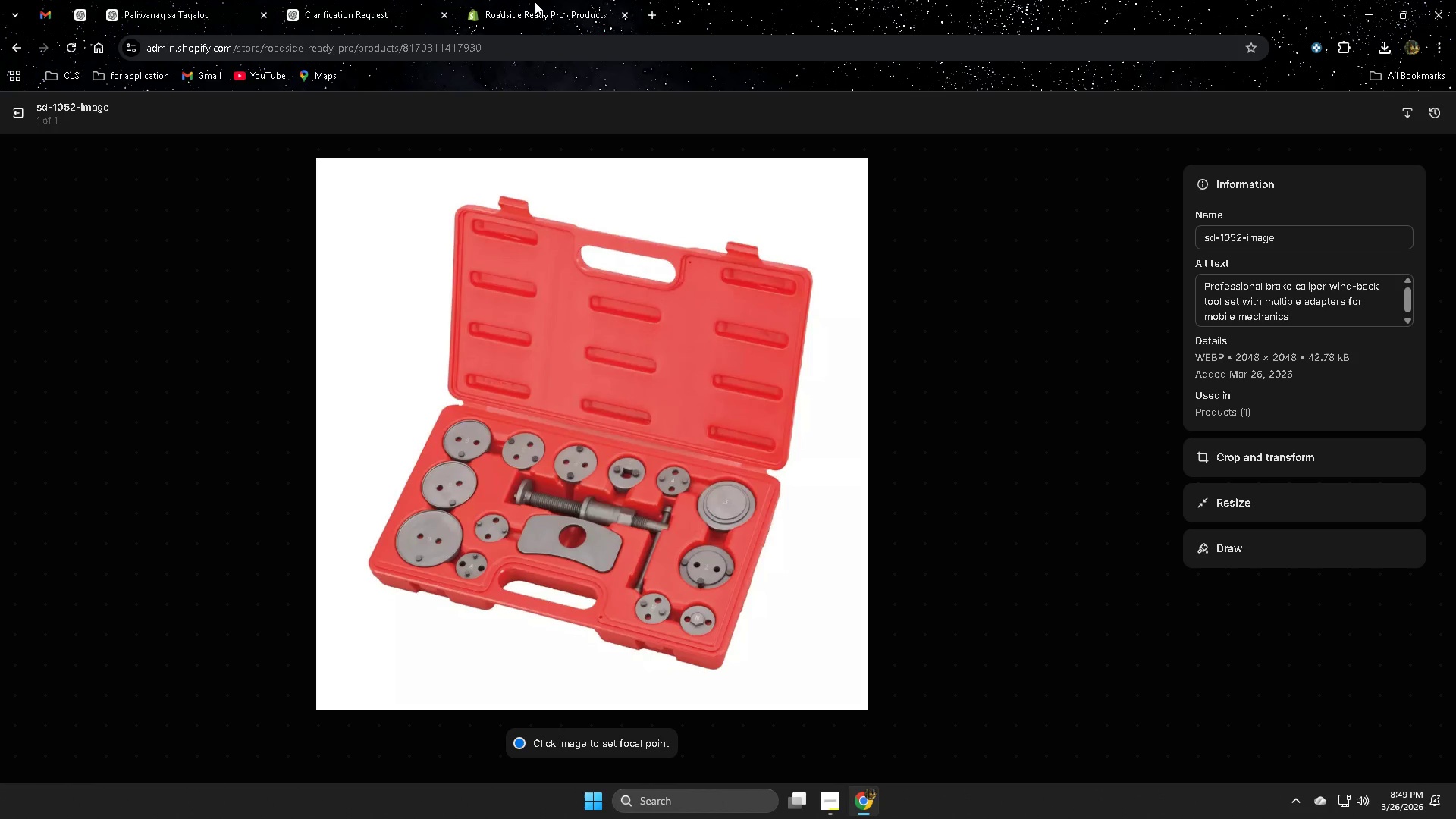 
left_click([535, 2])
 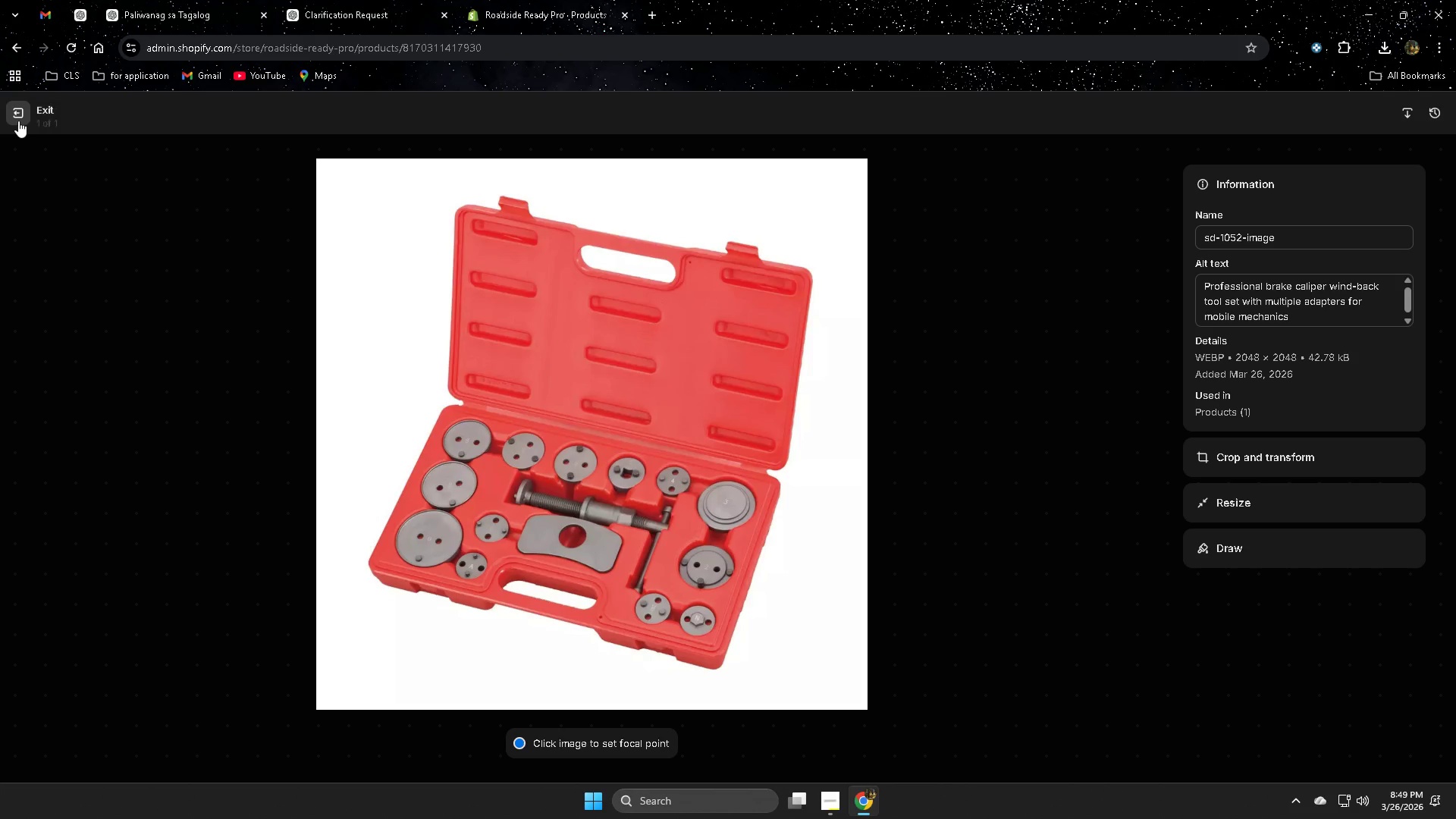 
left_click([16, 119])
 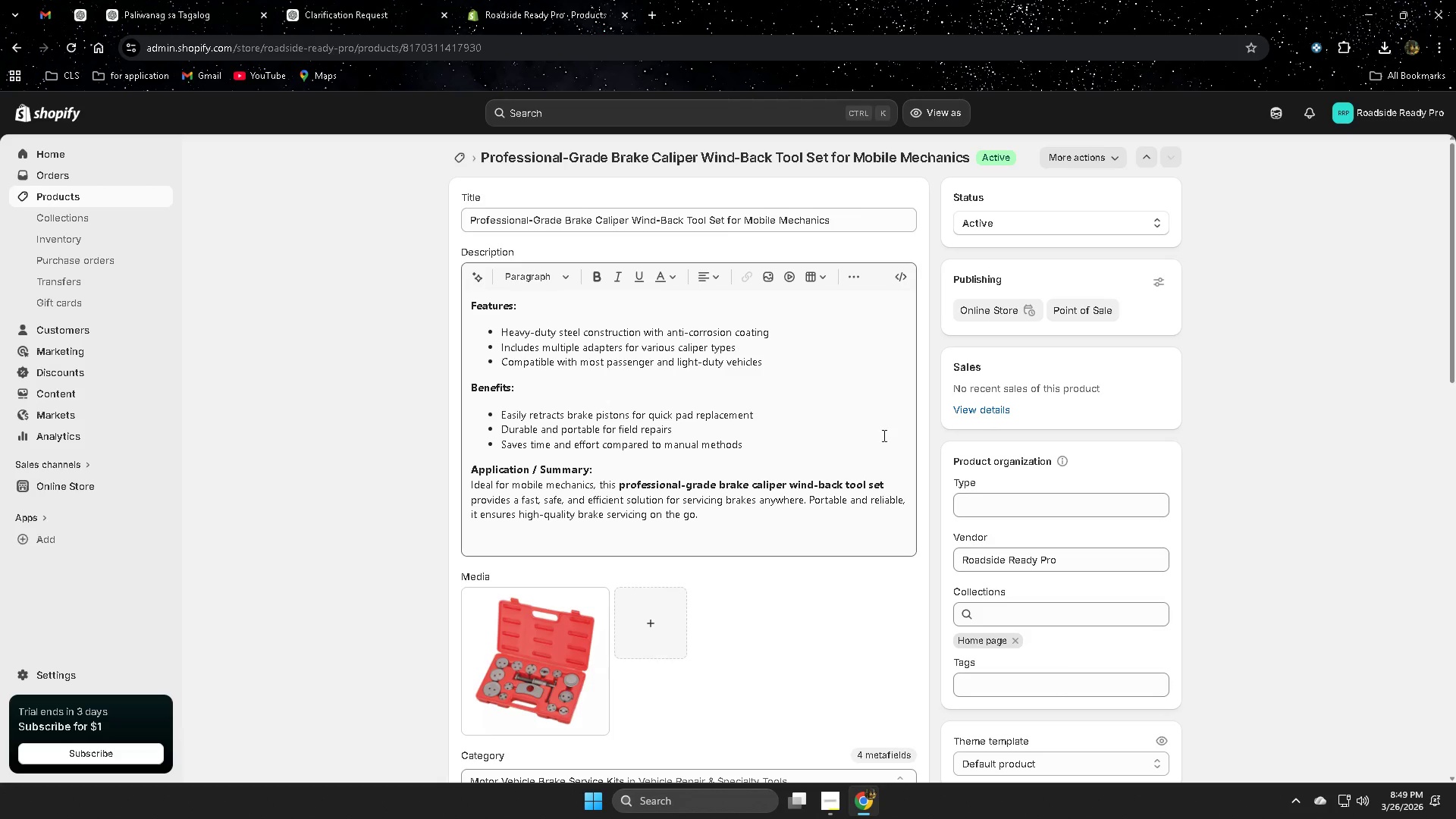 
left_click([535, 0])
 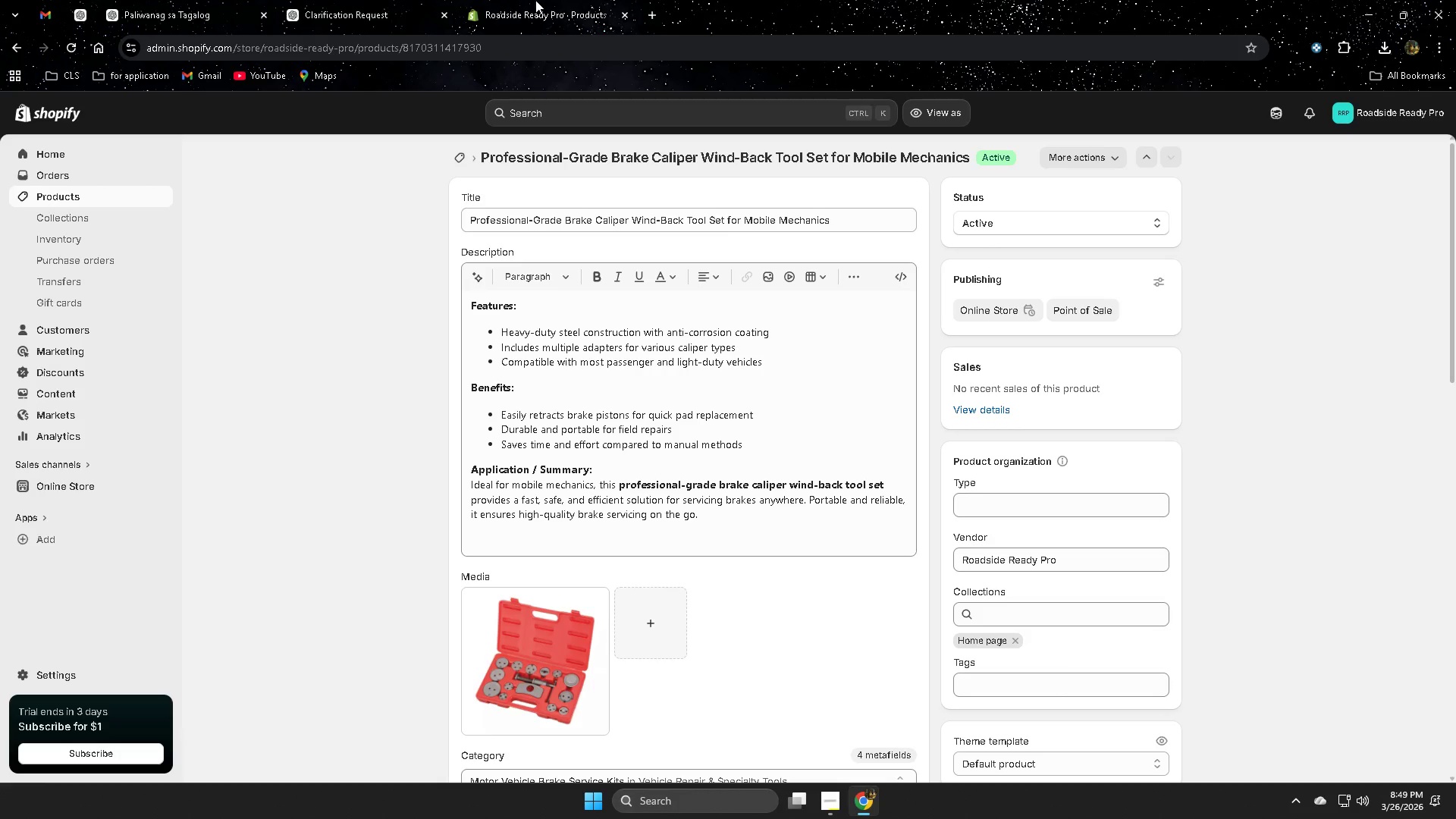 
key(Control+ControlLeft)
 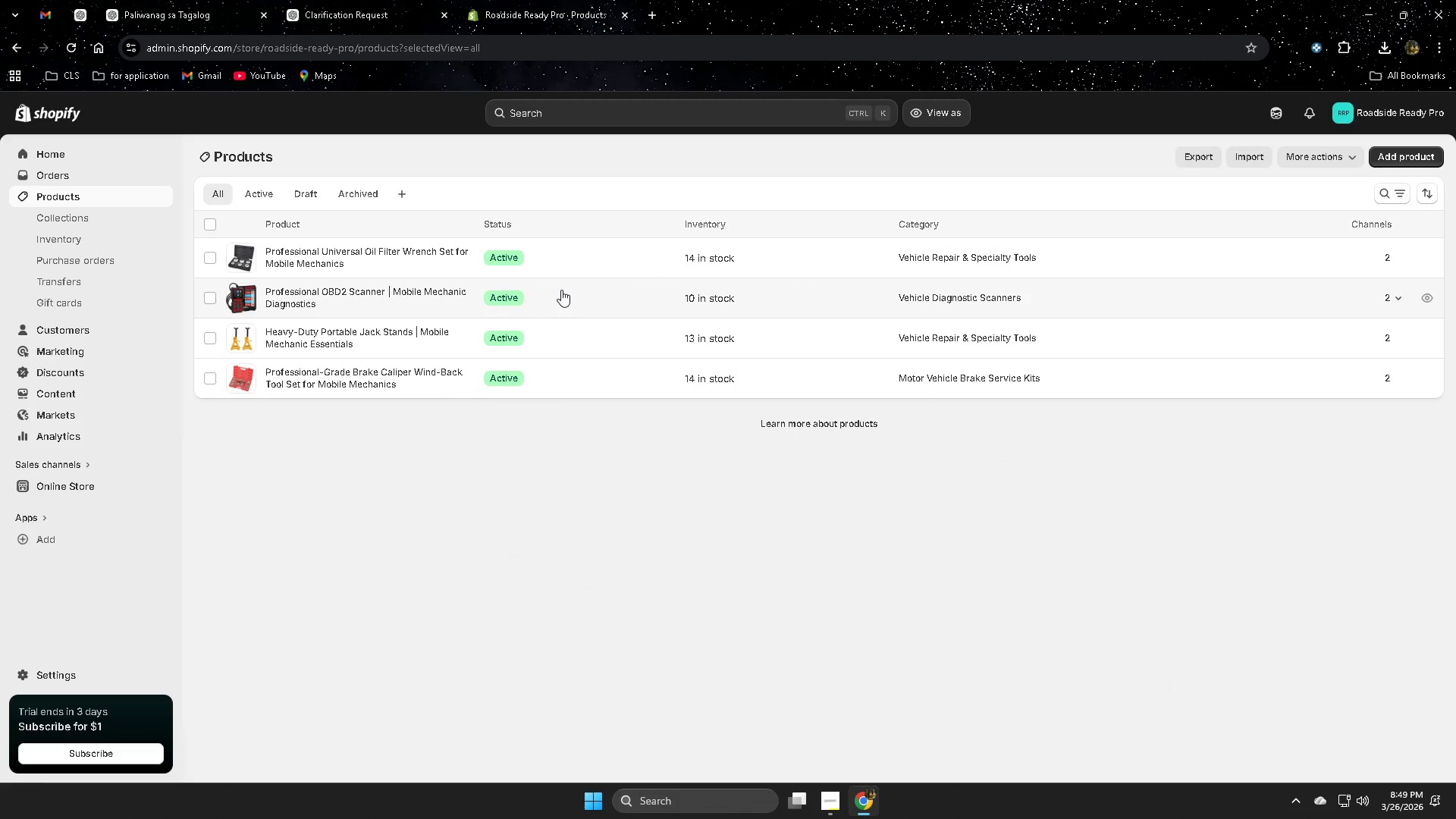 
left_click([535, 9])
 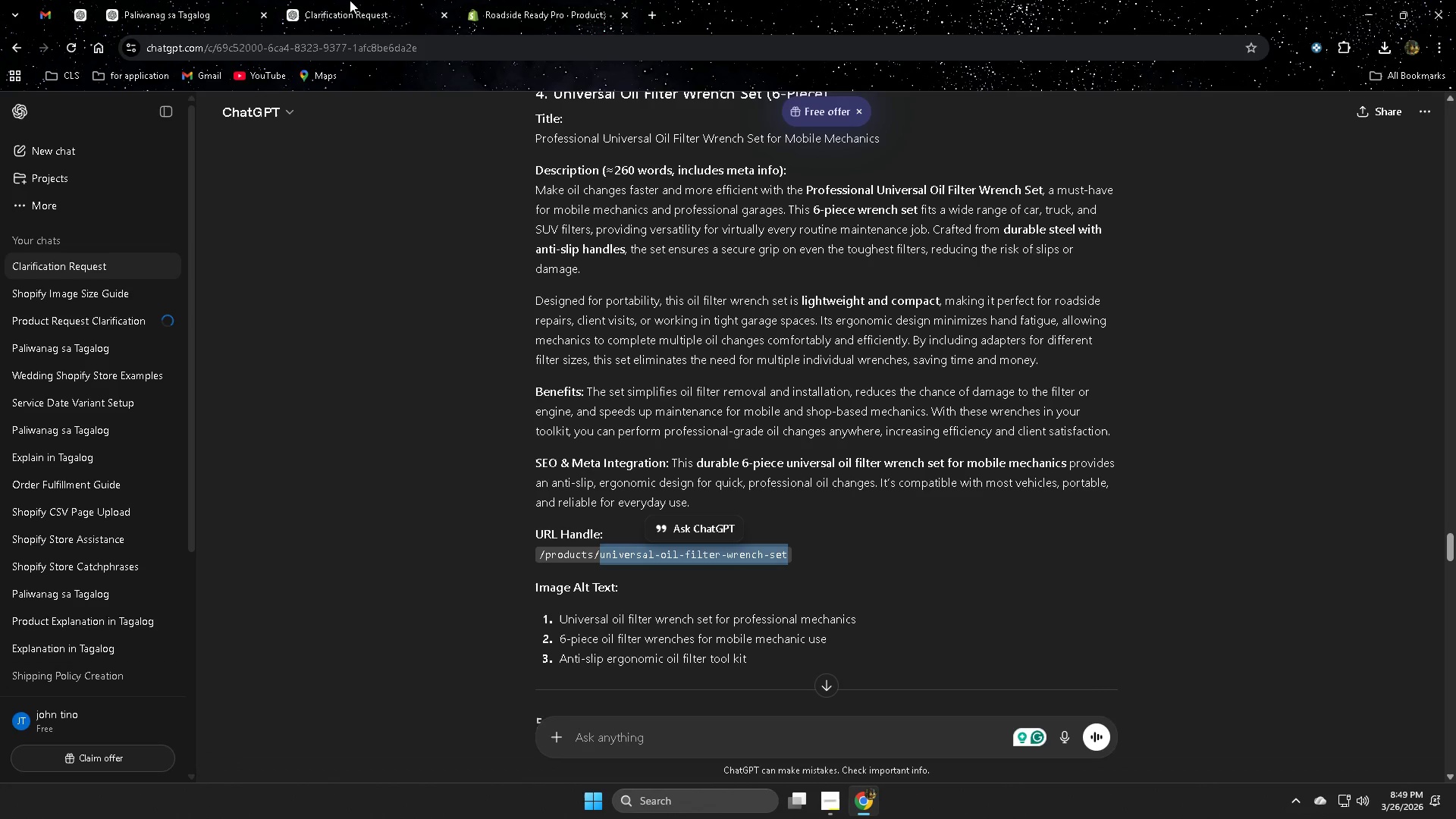 
left_click([562, 0])
 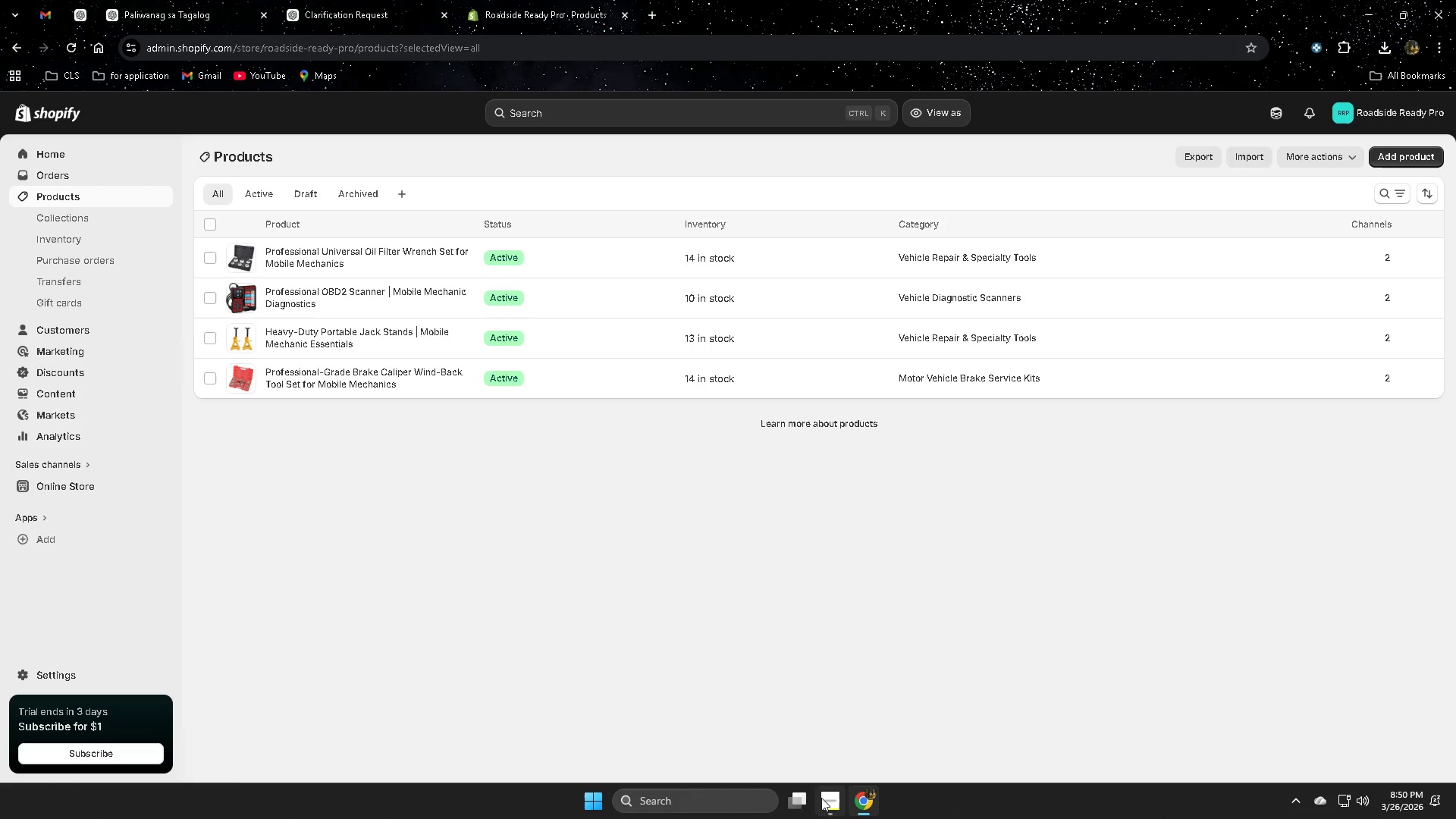 
left_click_drag(start_coordinate=[839, 811], to_coordinate=[835, 811])
 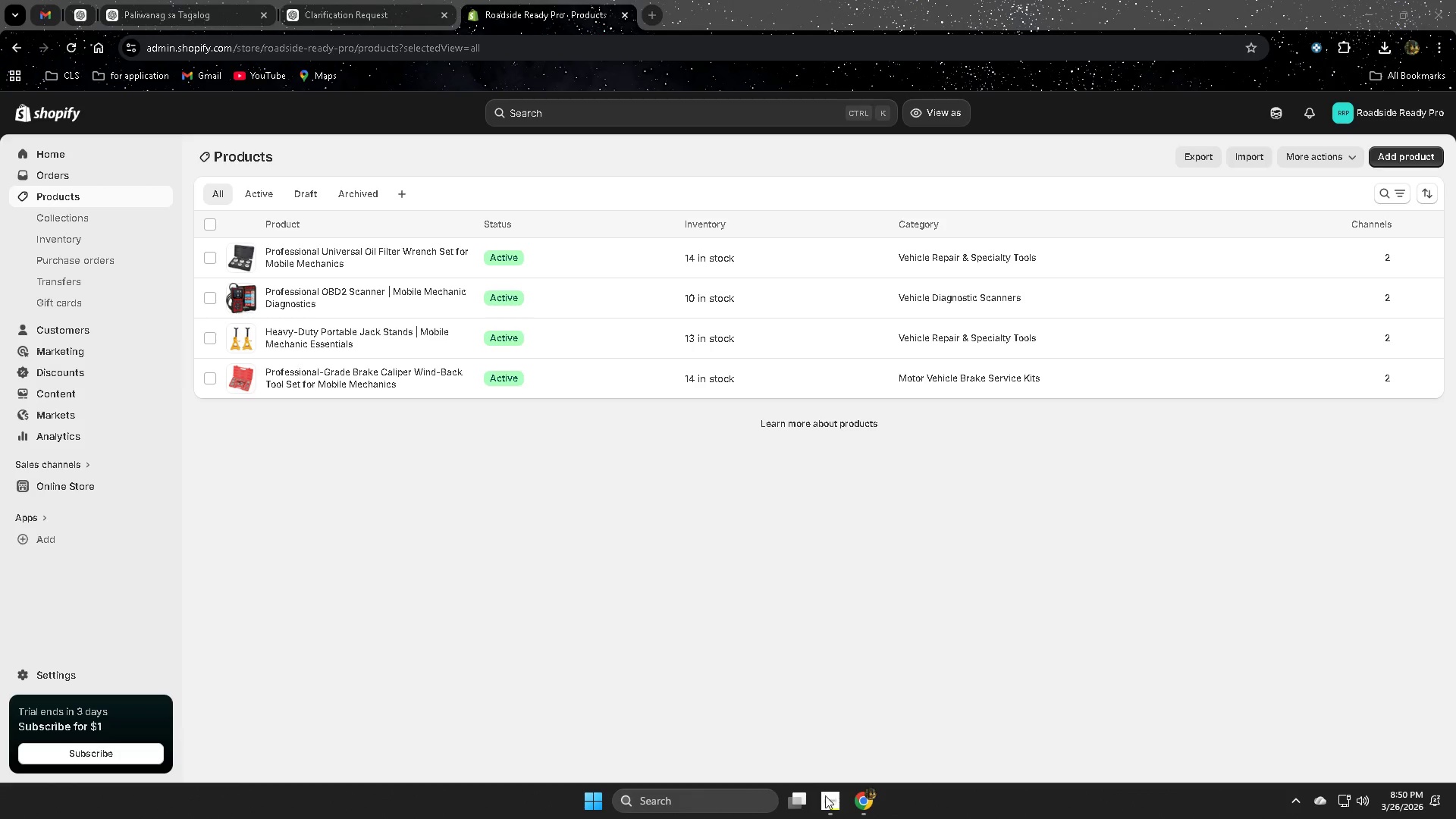 
left_click([825, 795])